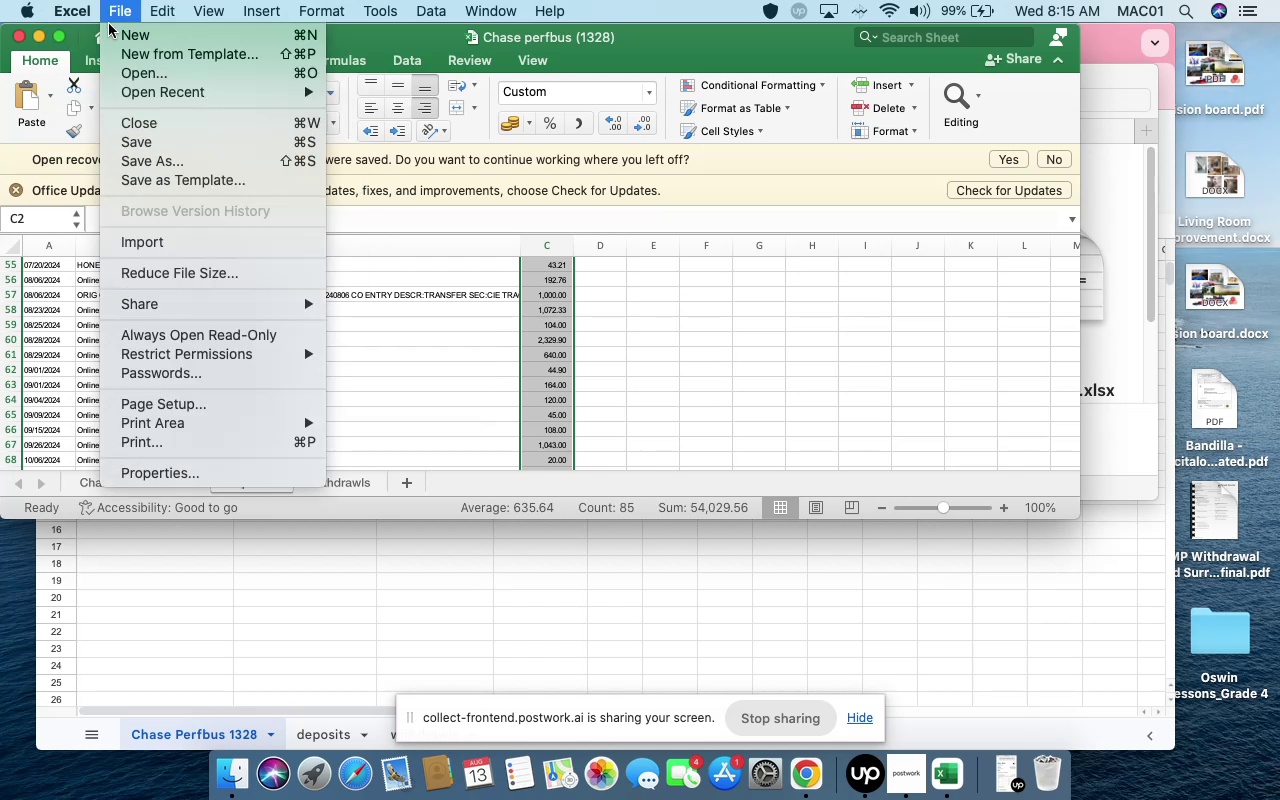 
left_click([121, 41])
 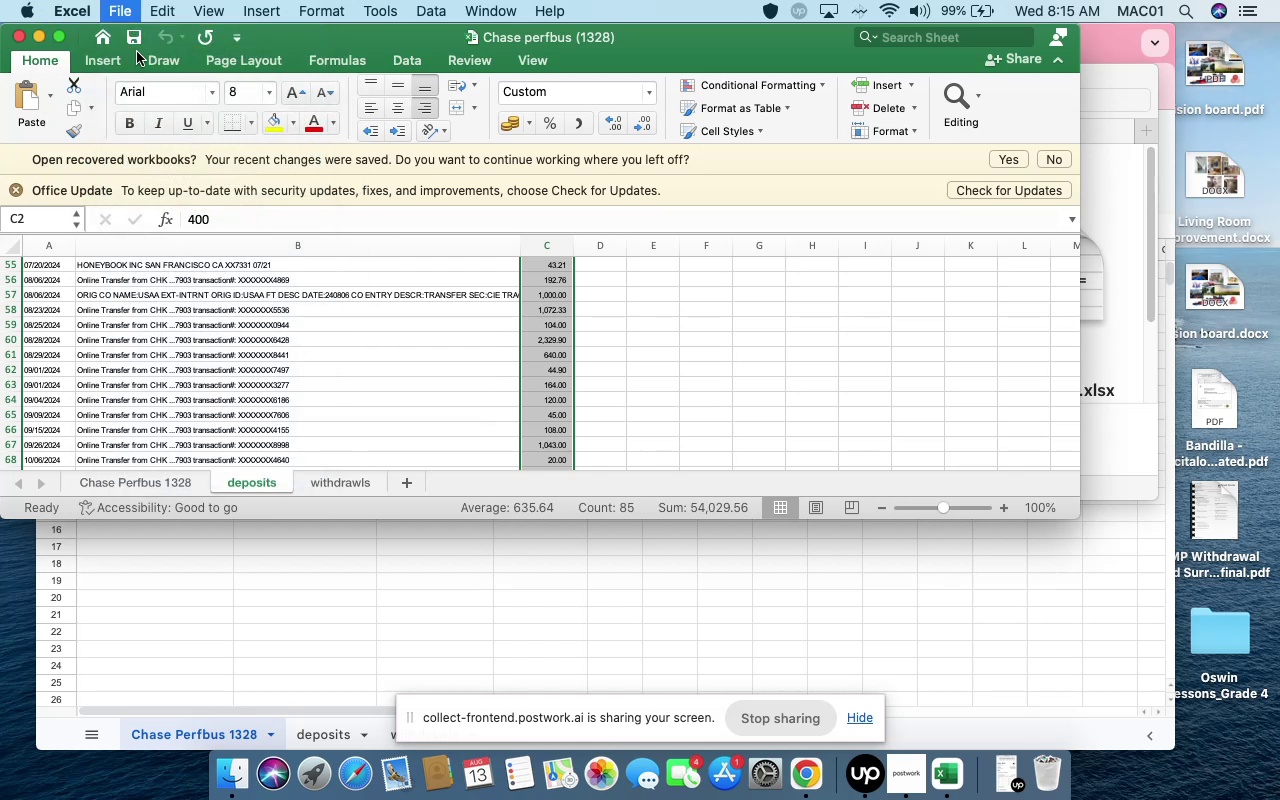 
mouse_move([666, 173])
 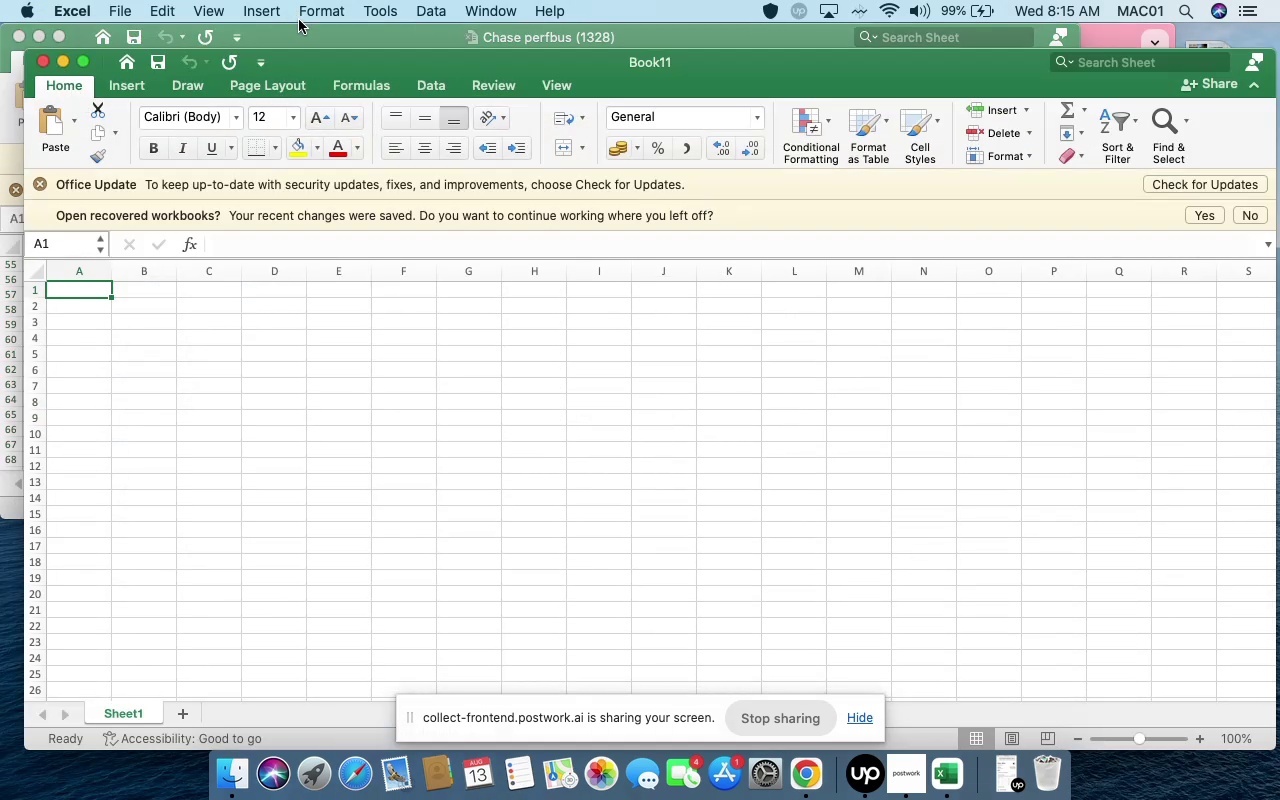 
left_click([312, 36])
 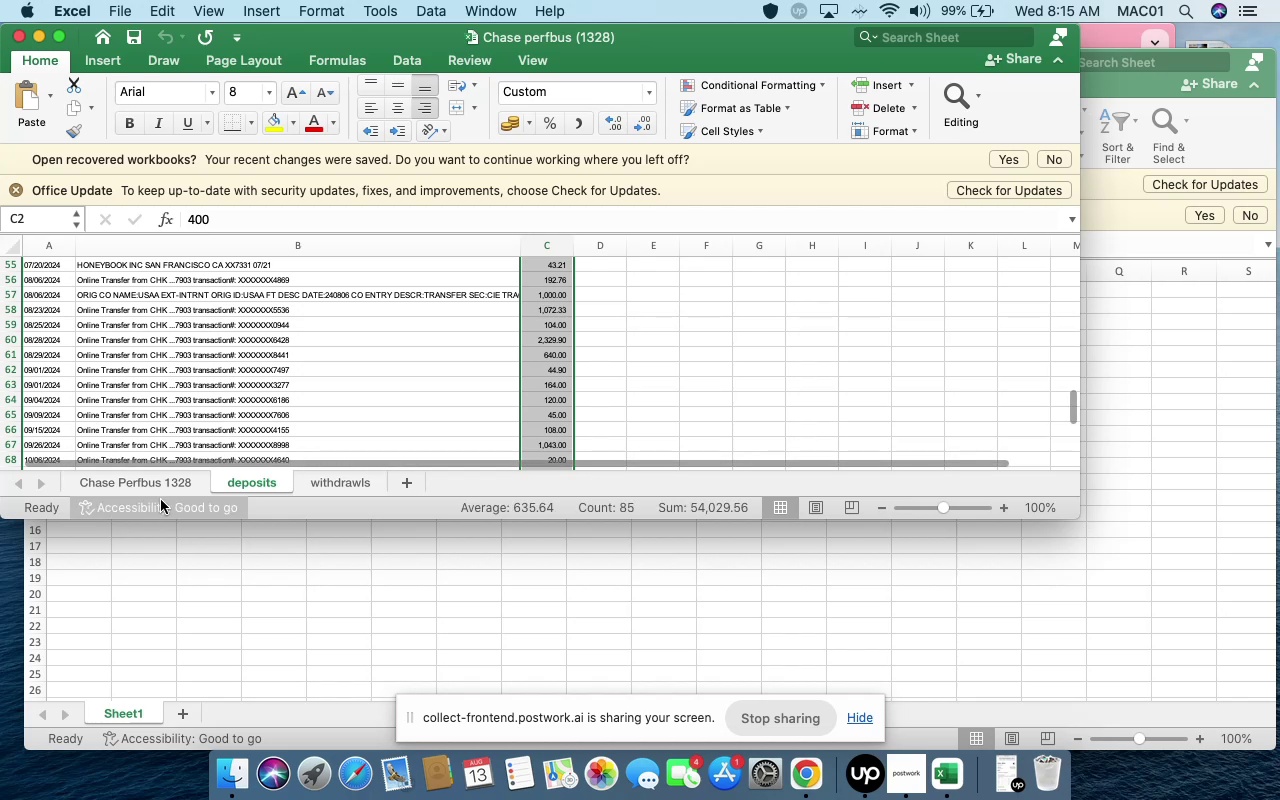 
left_click([160, 484])
 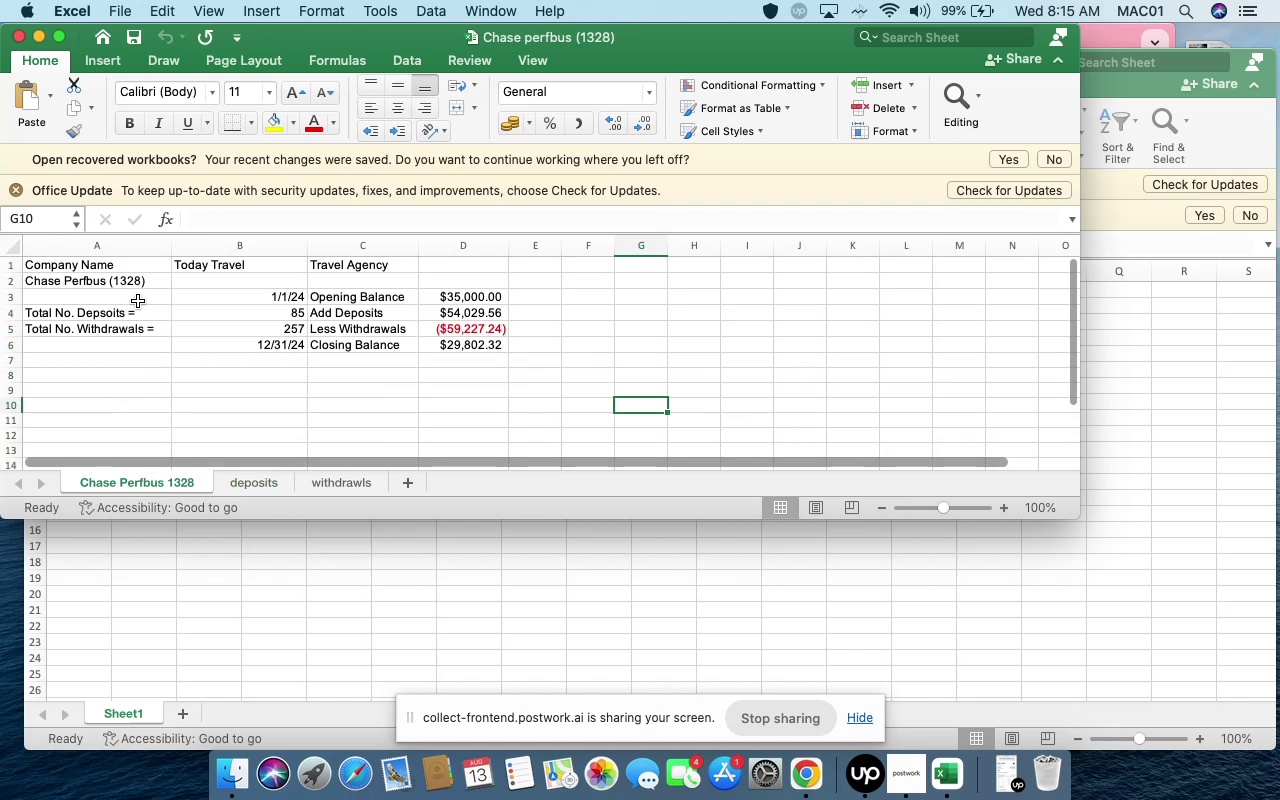 
left_click([151, 283])
 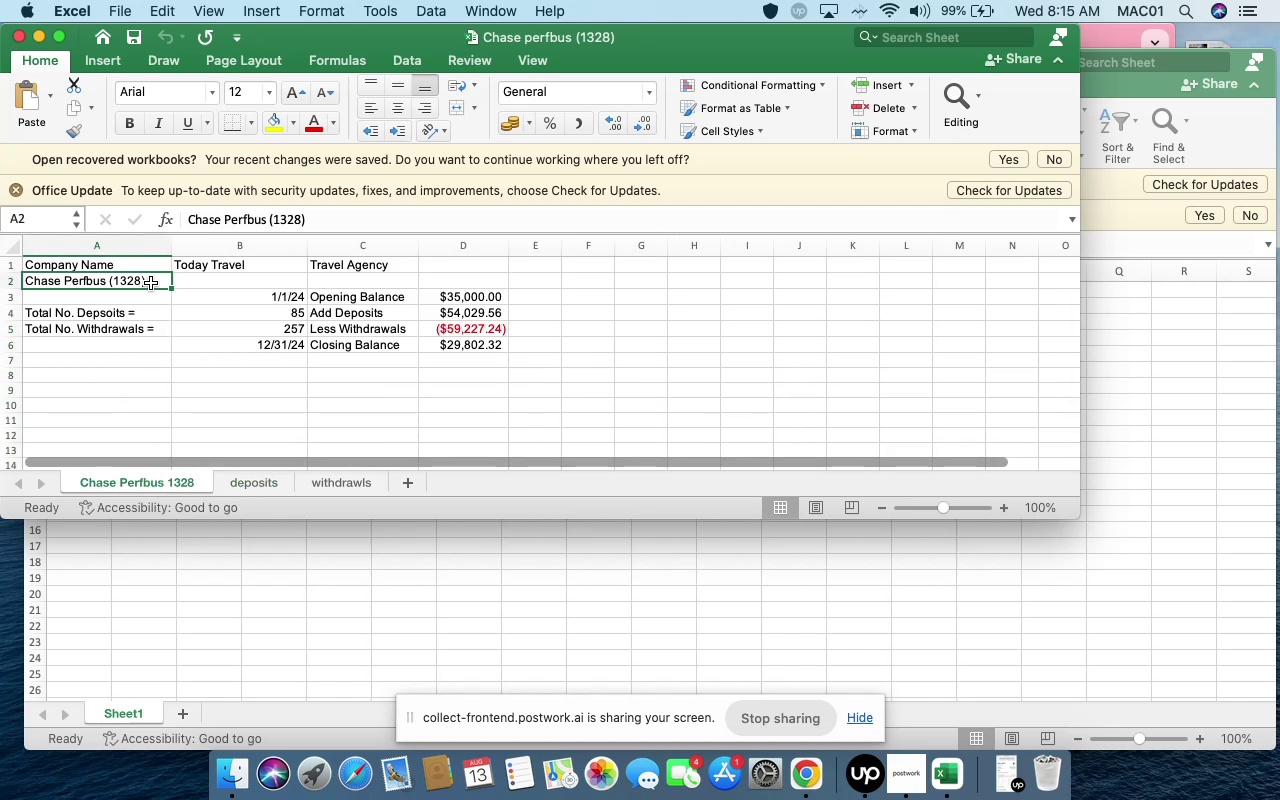 
key(Meta+C)
 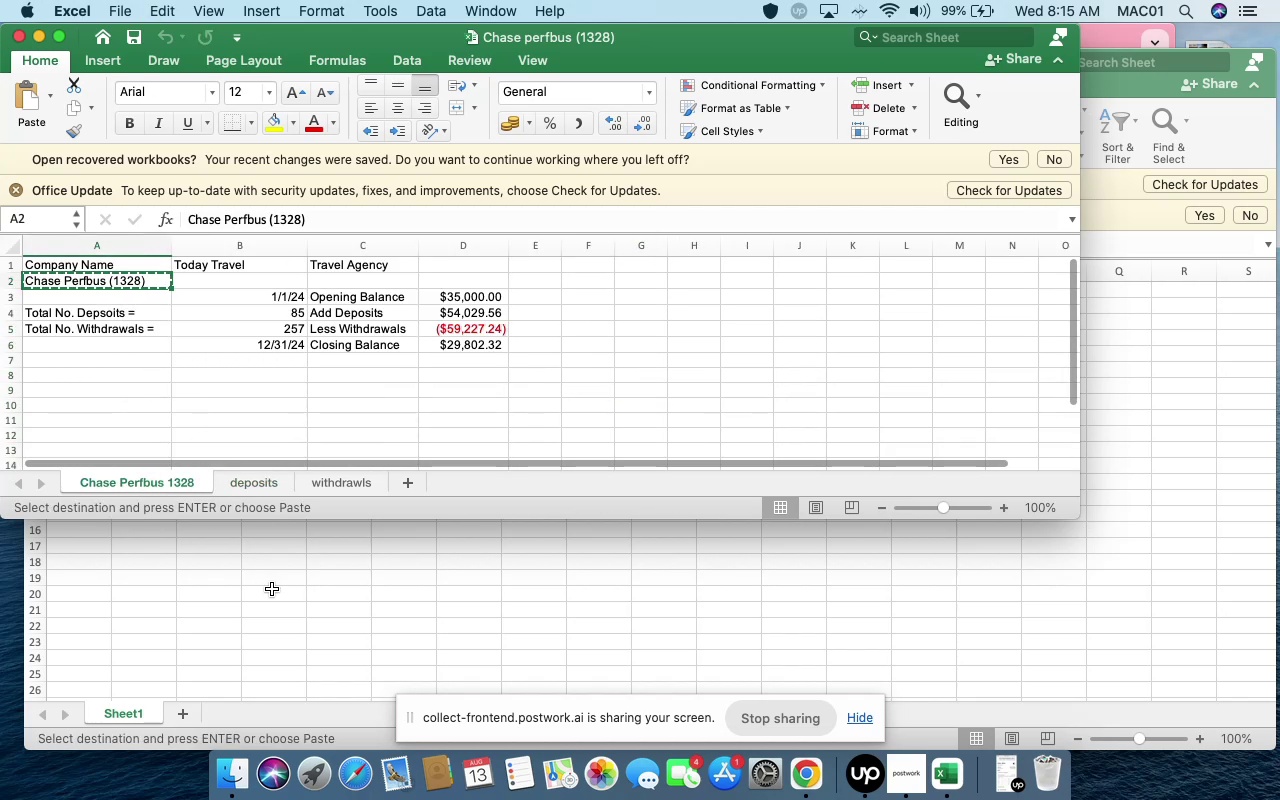 
left_click([272, 589])
 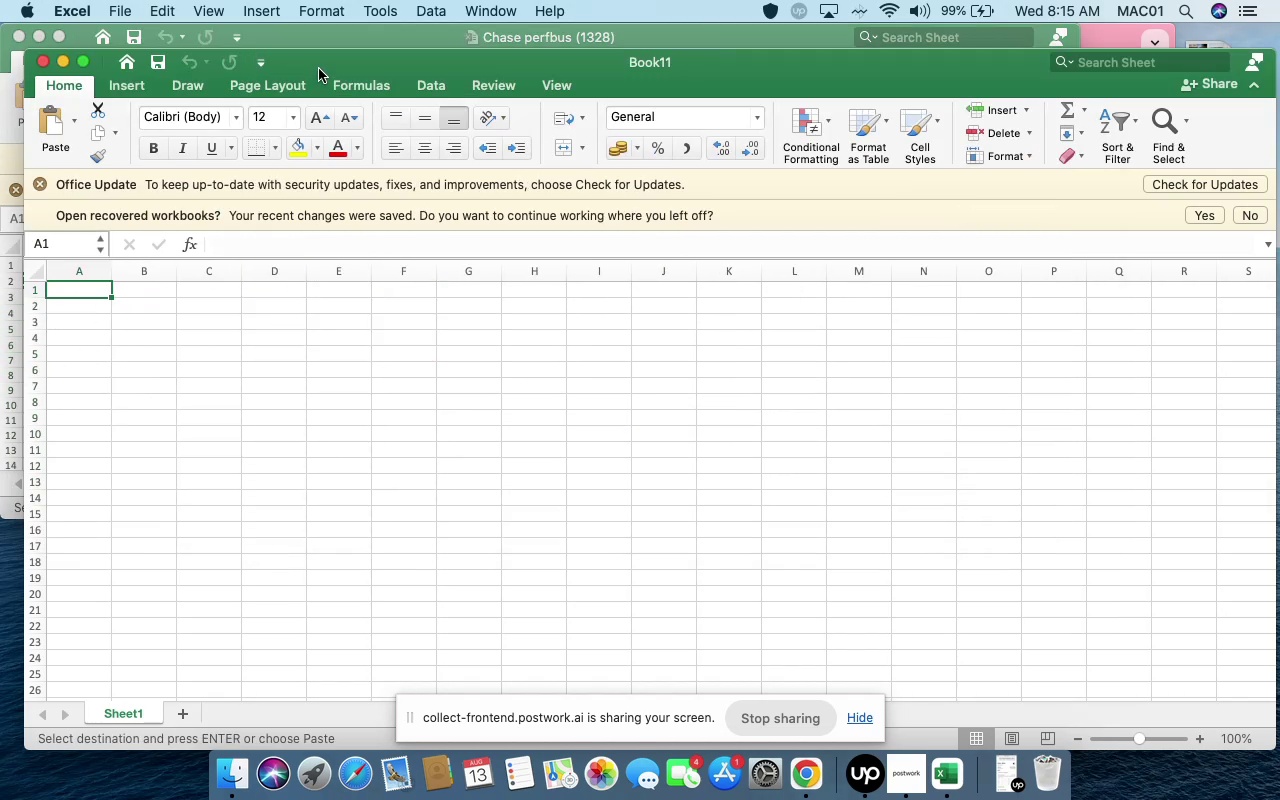 
wait(5.81)
 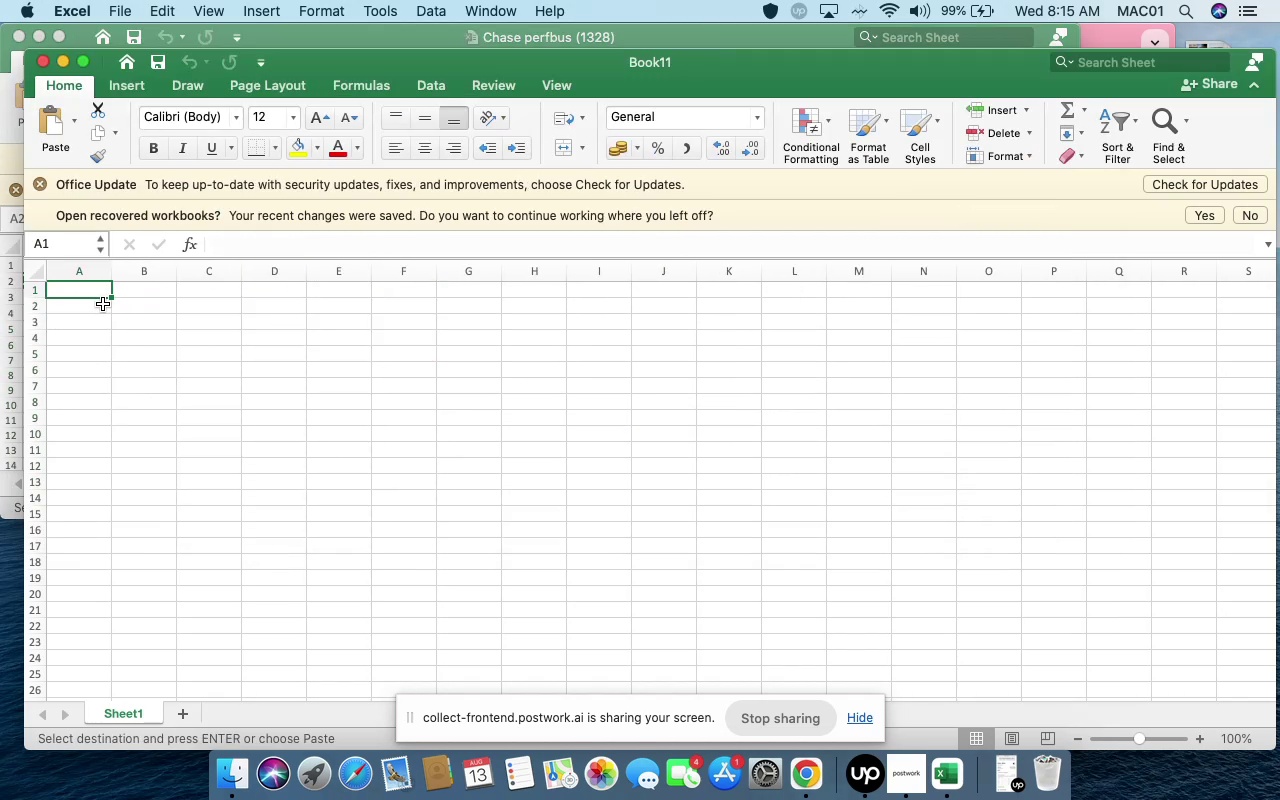 
left_click([117, 13])
 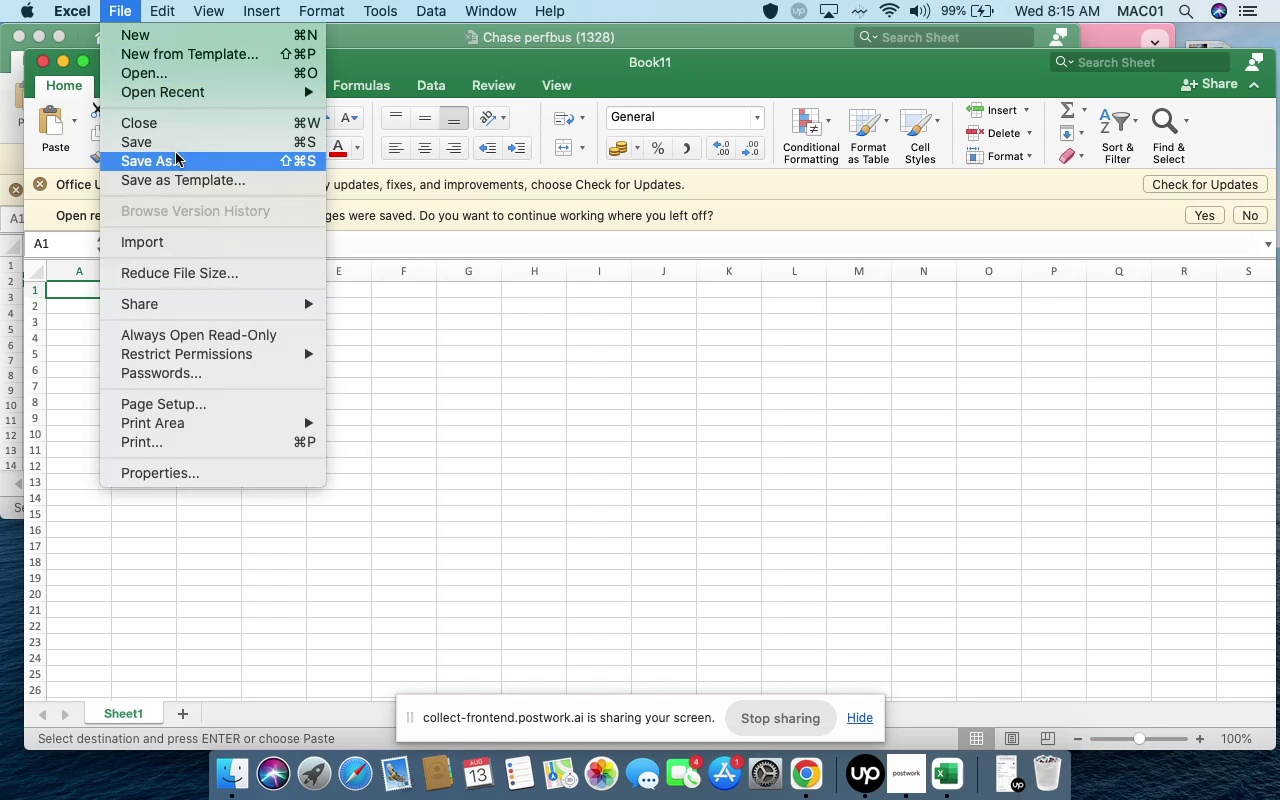 
left_click([176, 153])
 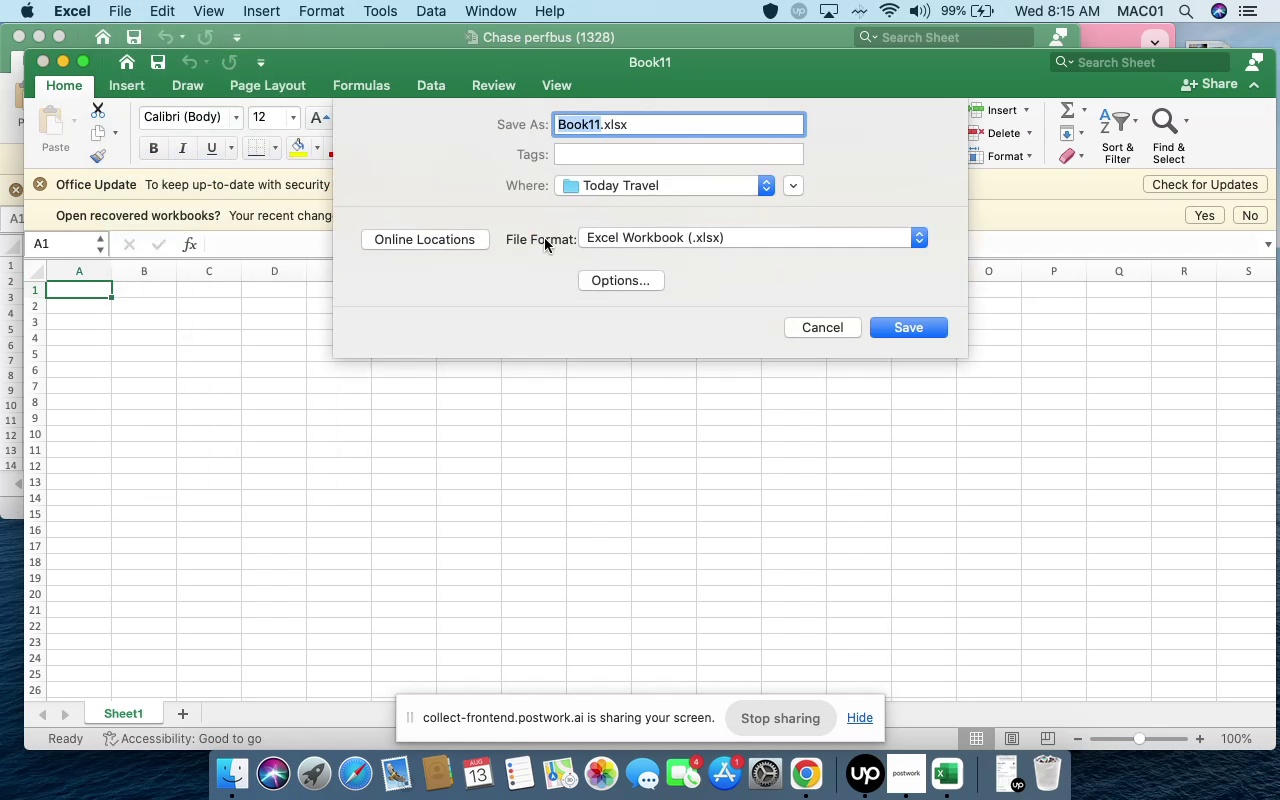 
key(Meta+V)
 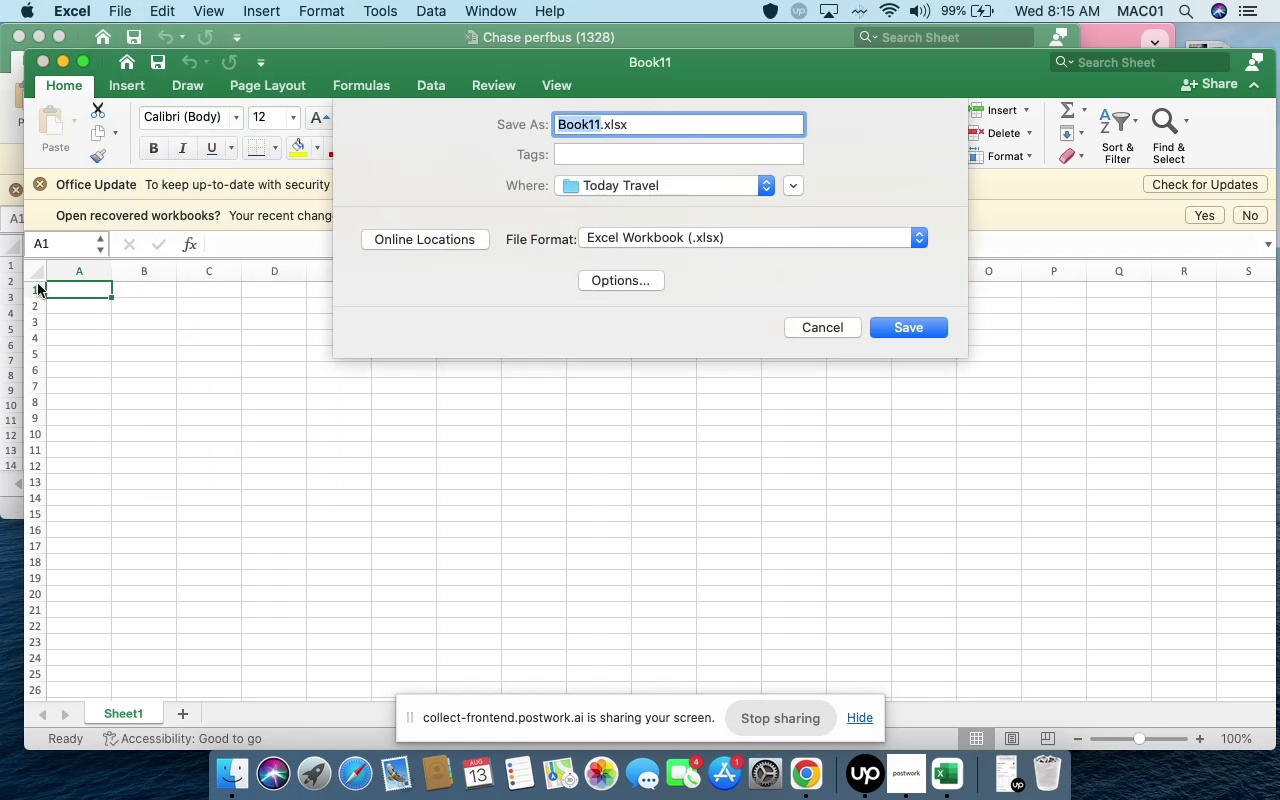 
left_click([11, 293])
 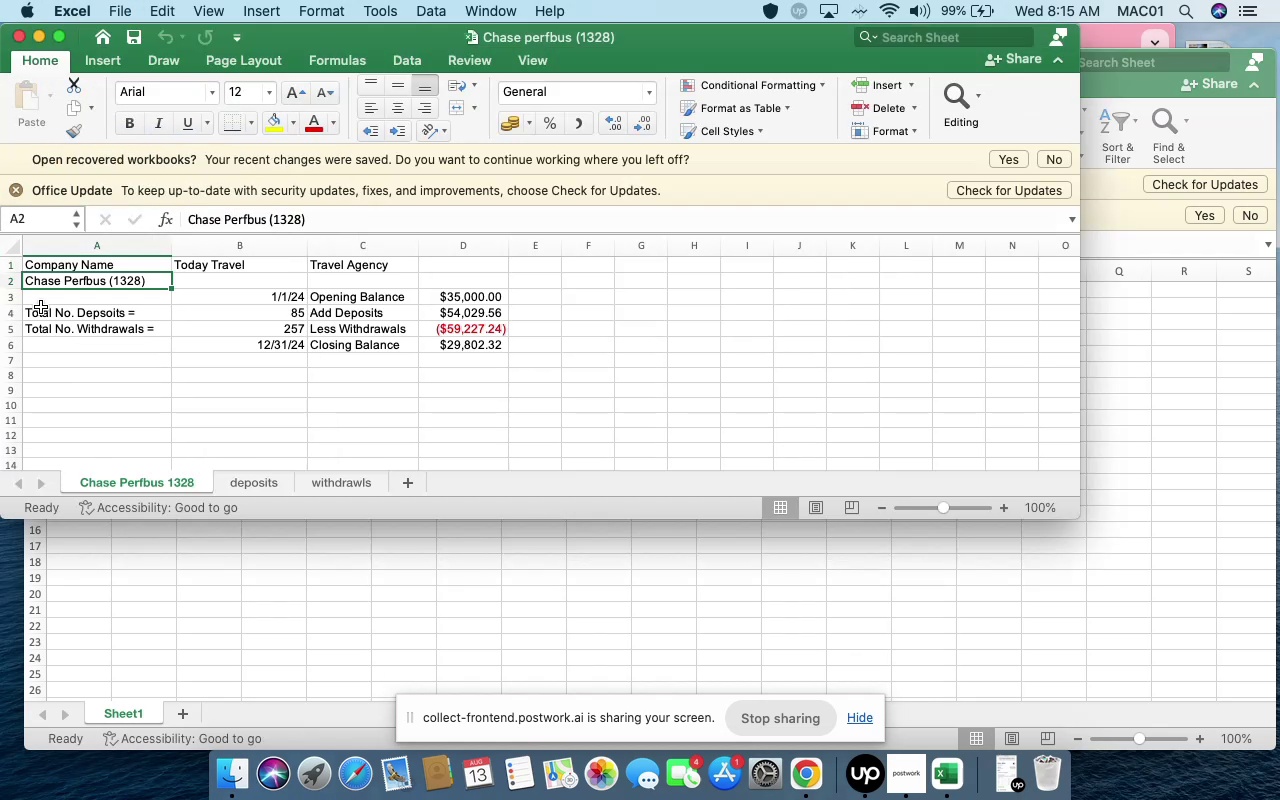 
key(Meta+C)
 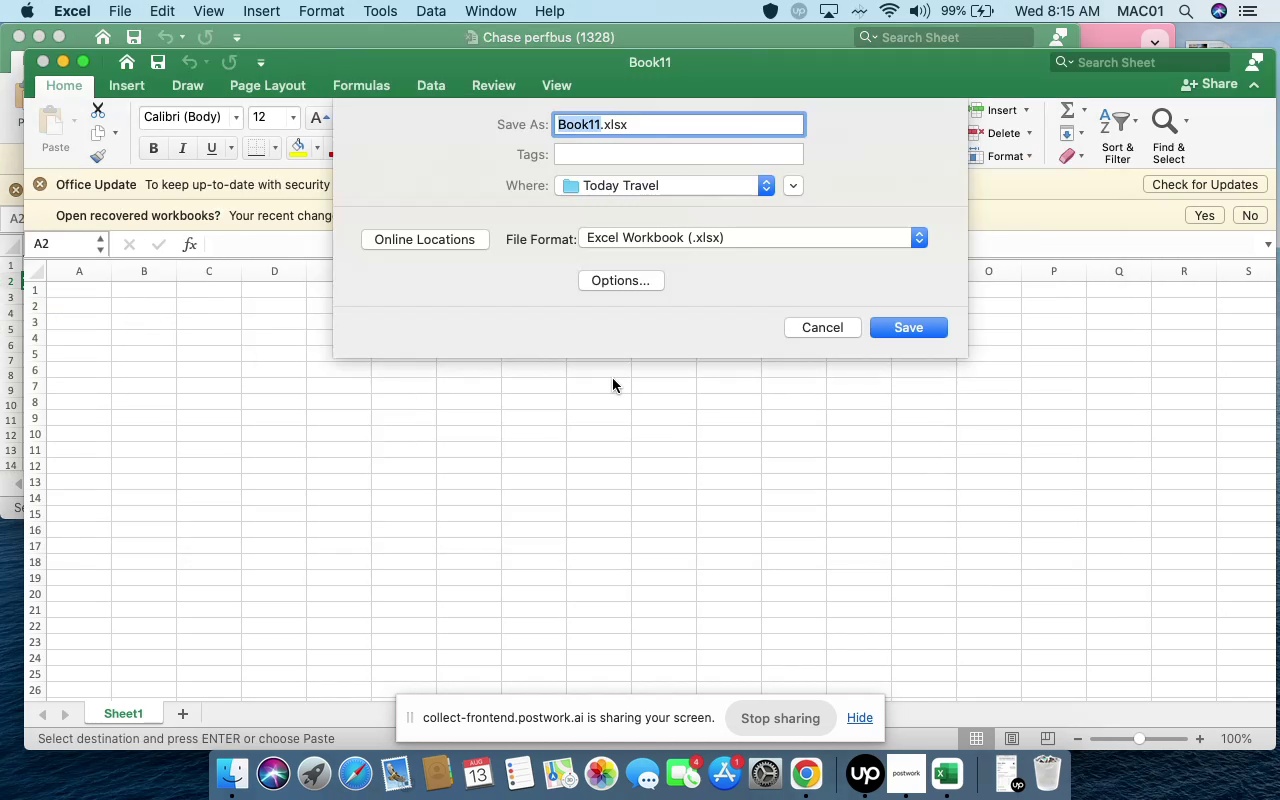 
key(Meta+V)
 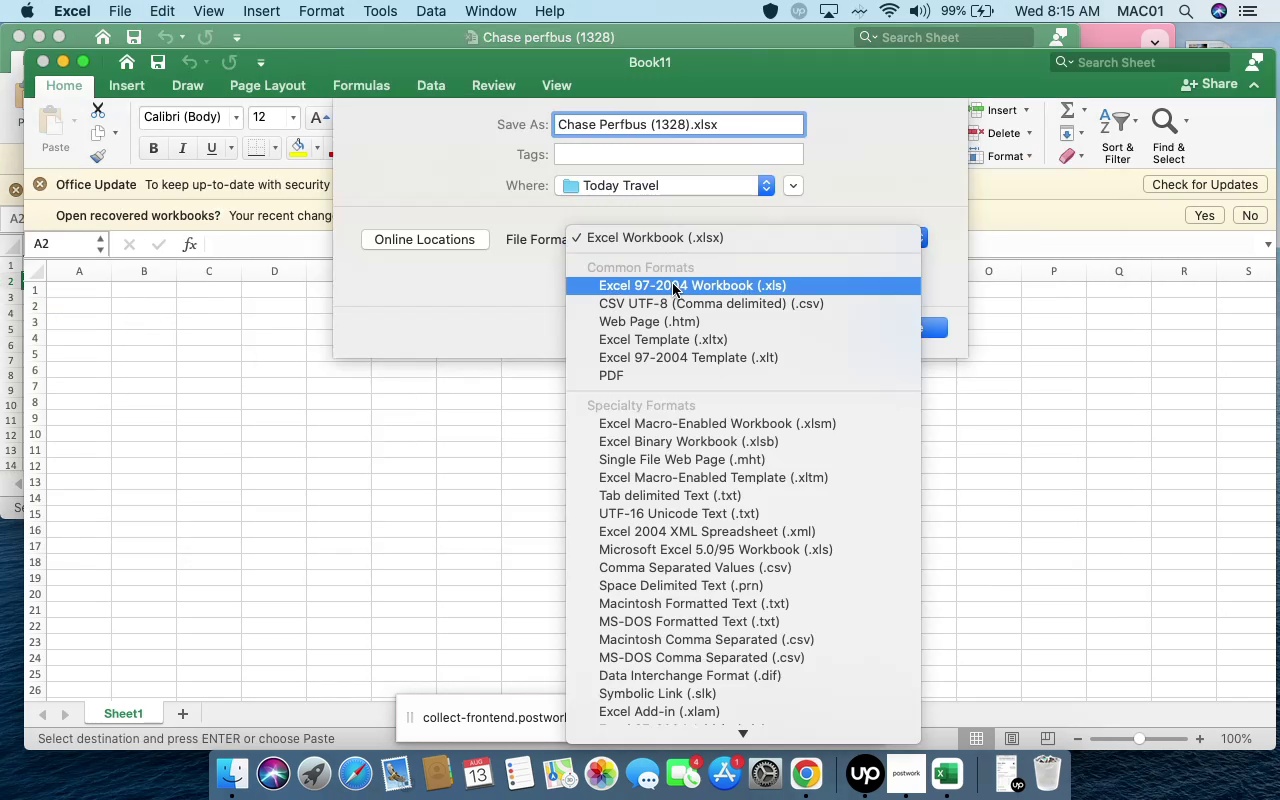 
wait(5.72)
 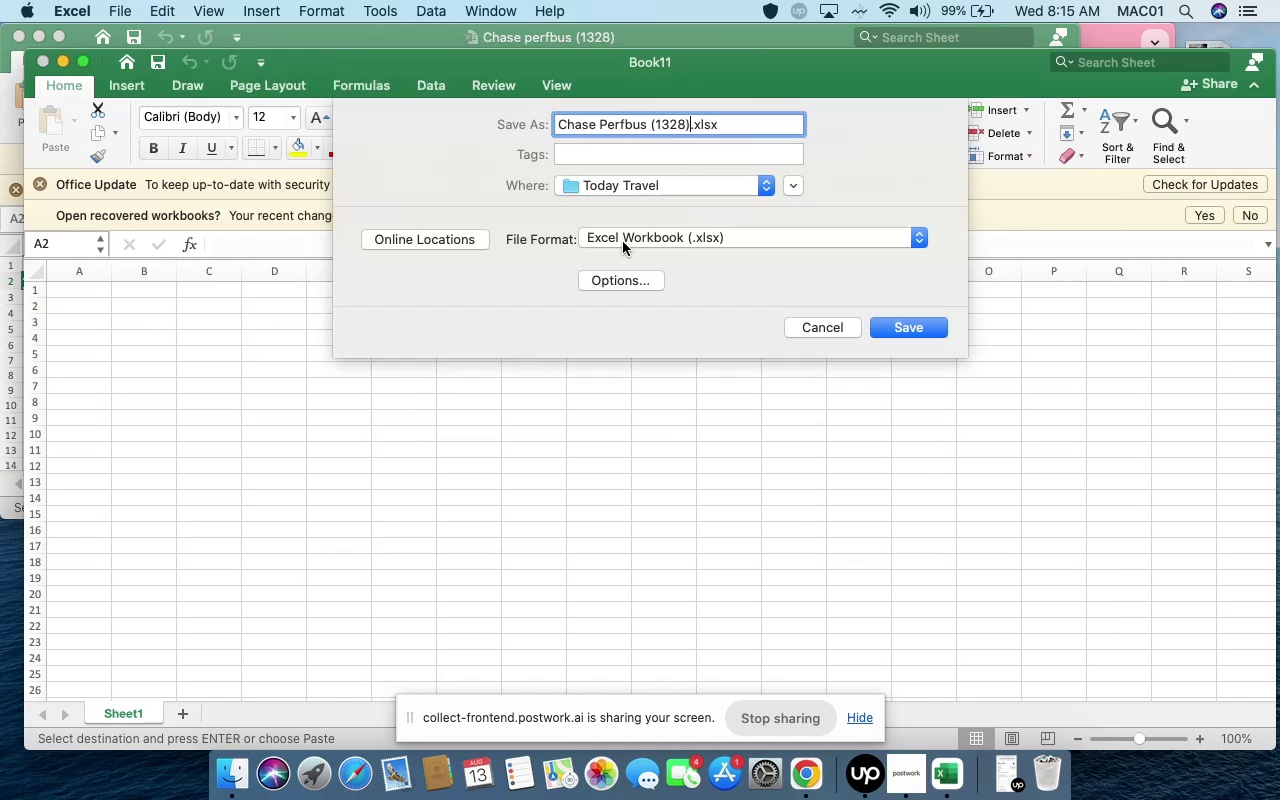 
left_click([676, 297])
 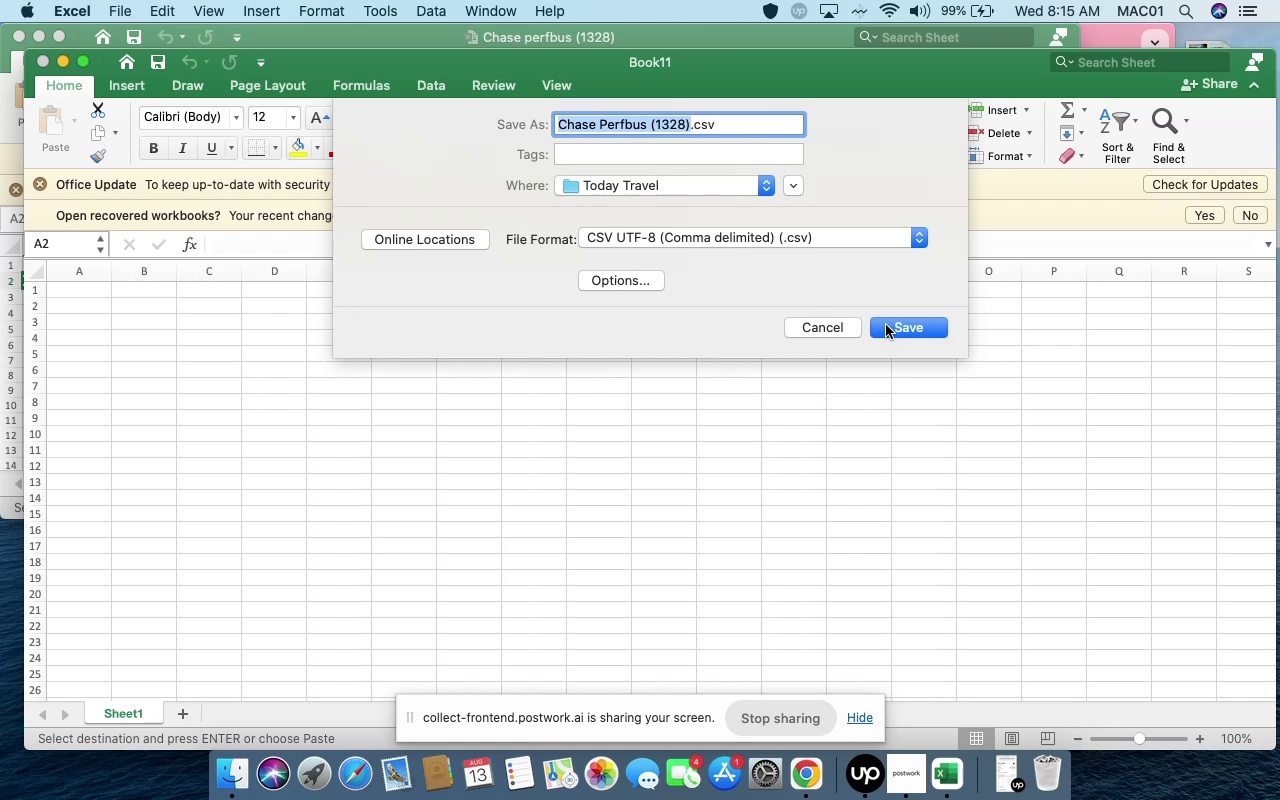 
wait(5.08)
 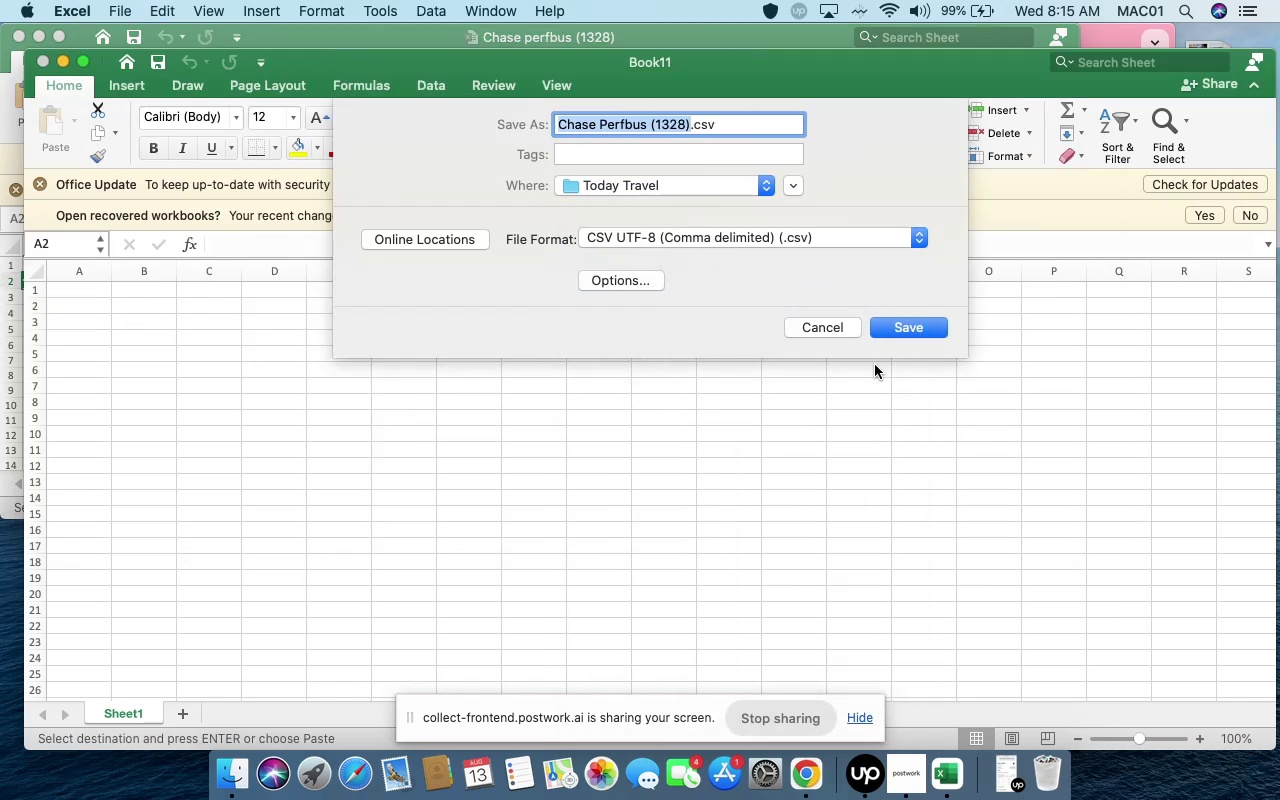 
left_click([761, 190])
 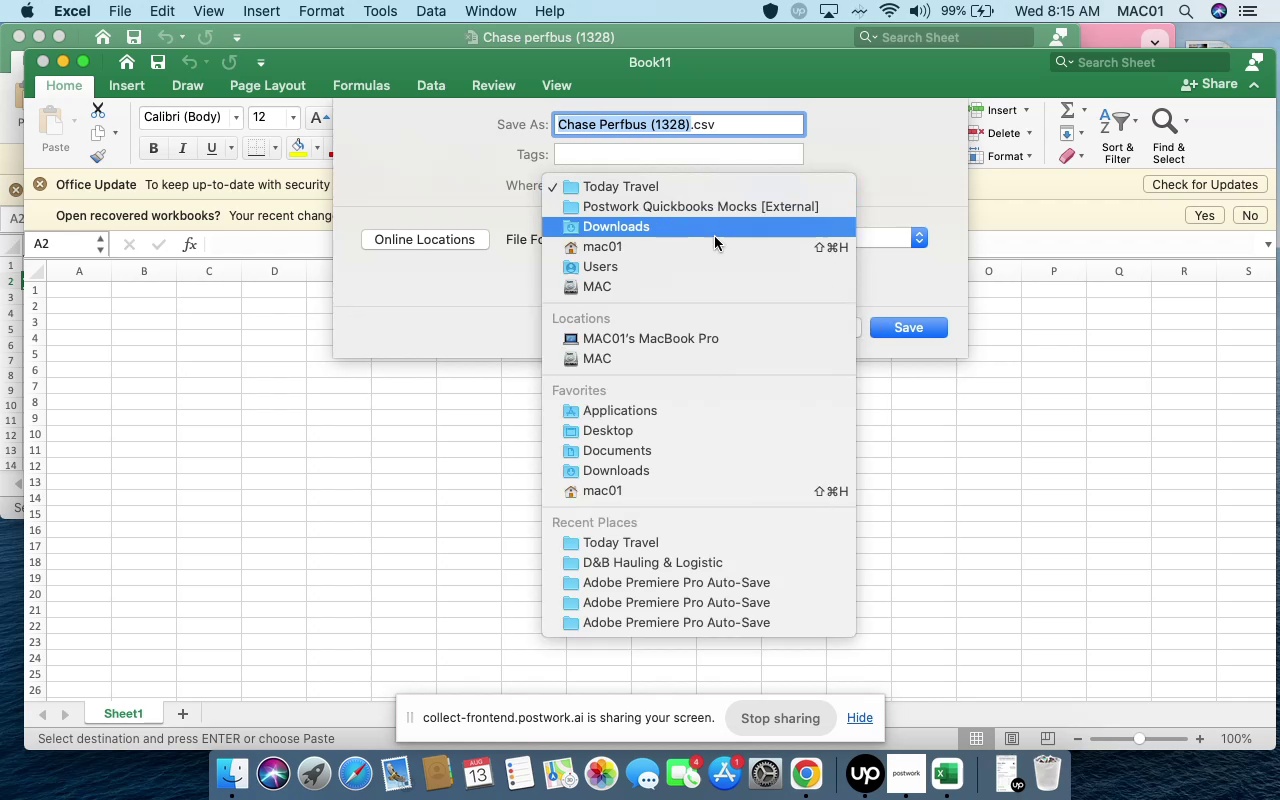 
left_click([715, 237])
 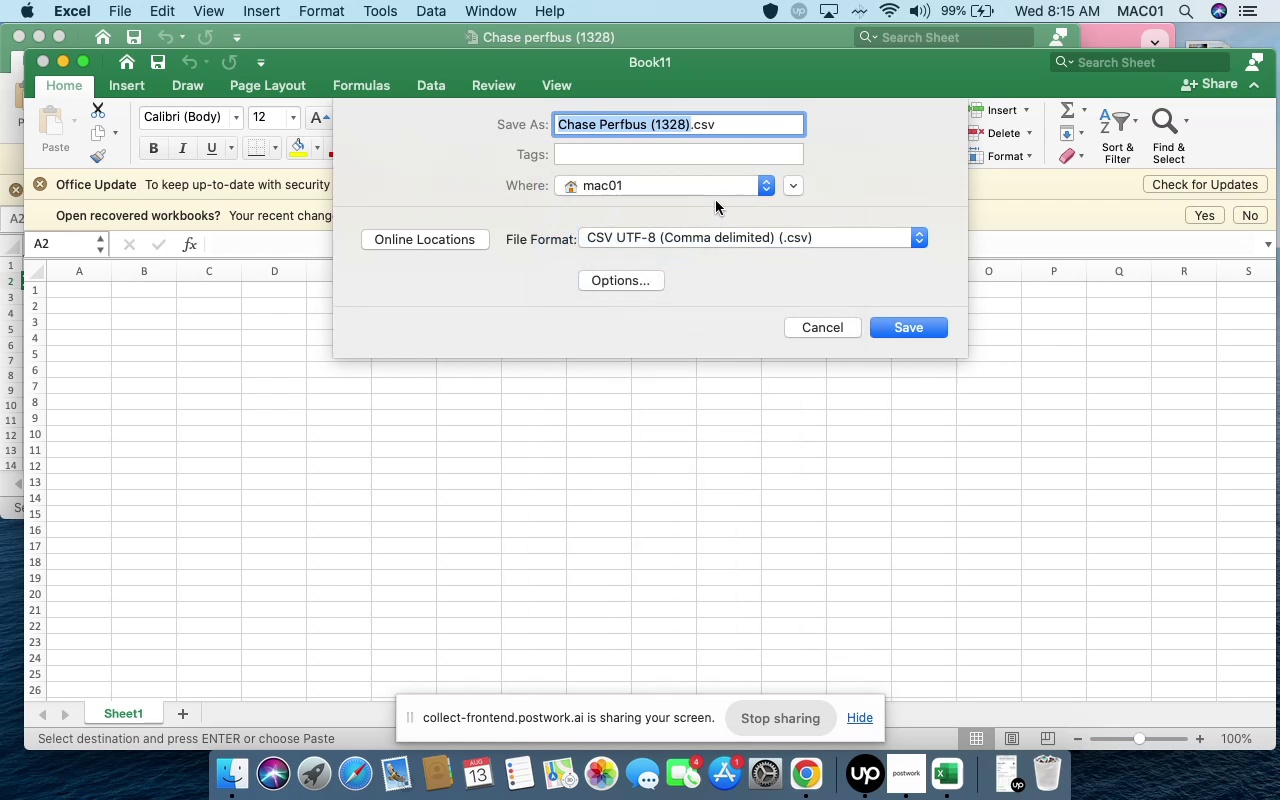 
left_click([716, 195])
 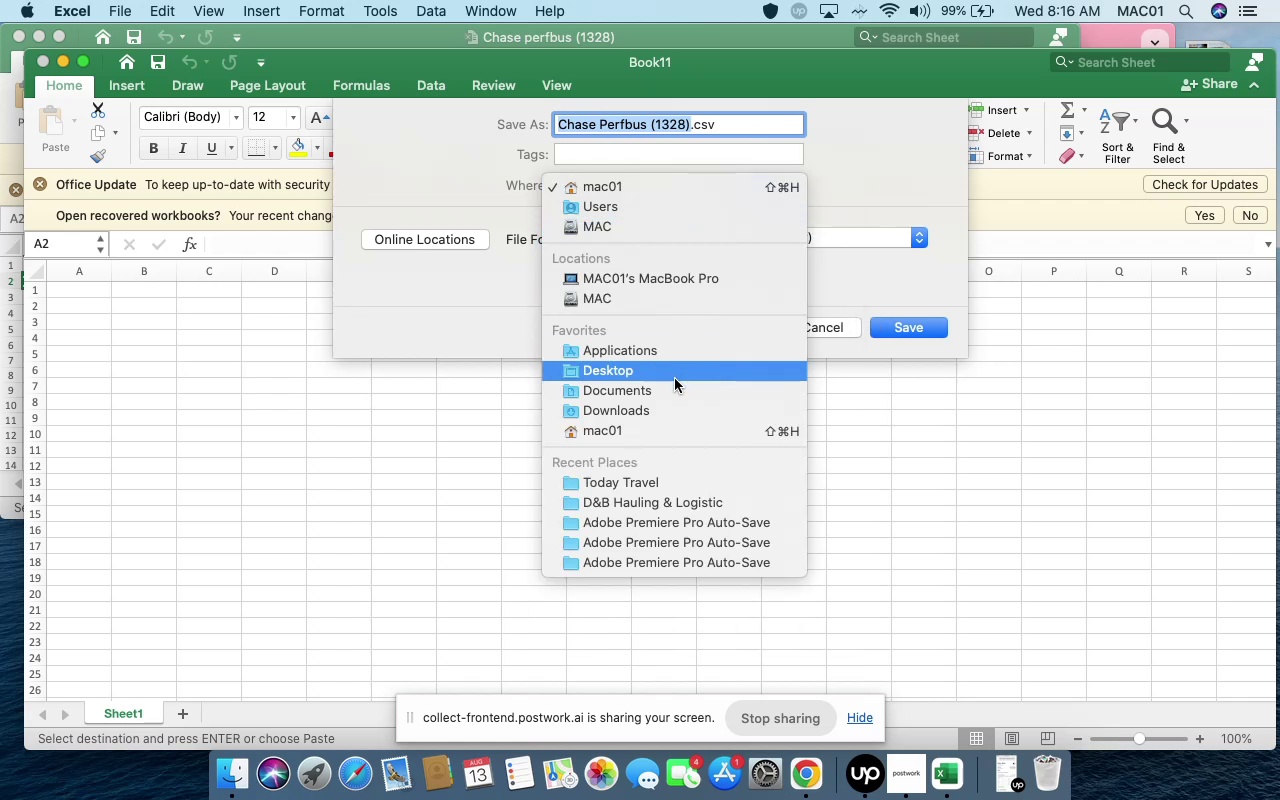 
left_click([669, 409])
 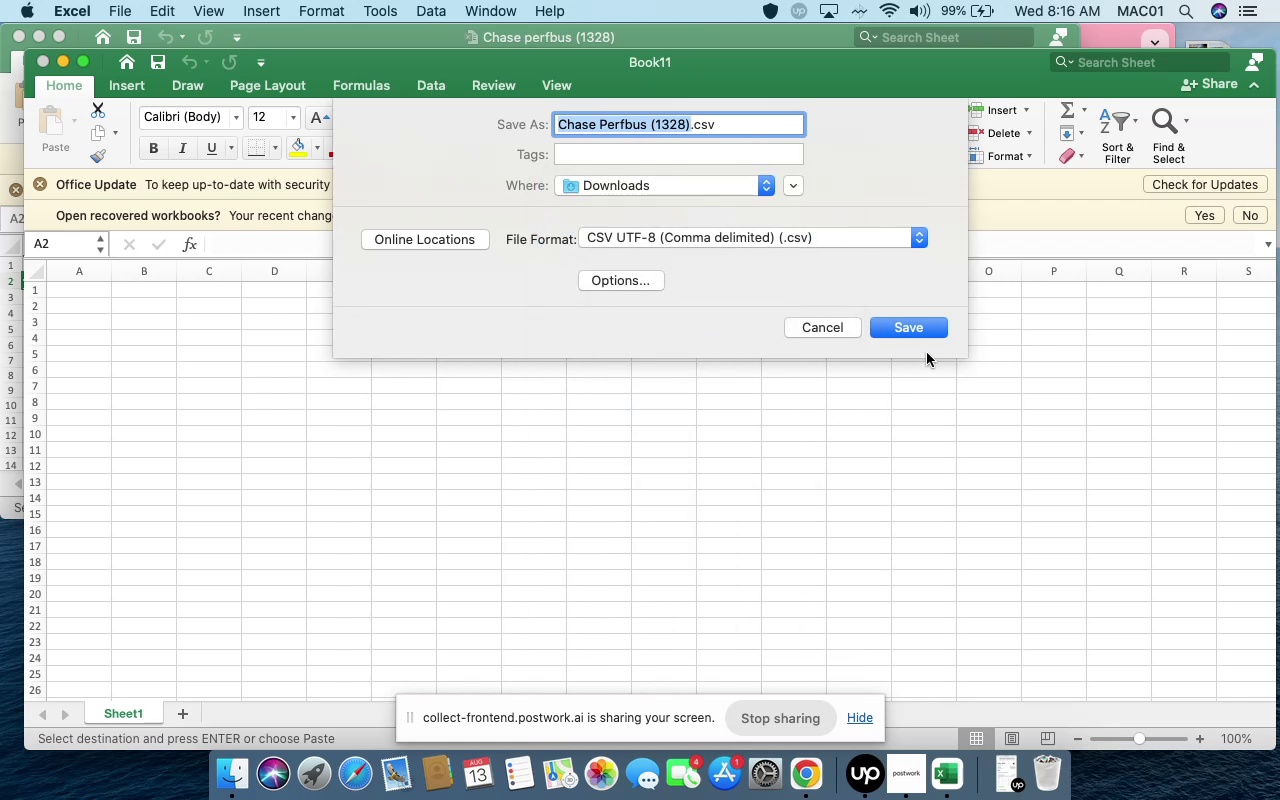 
left_click([931, 338])
 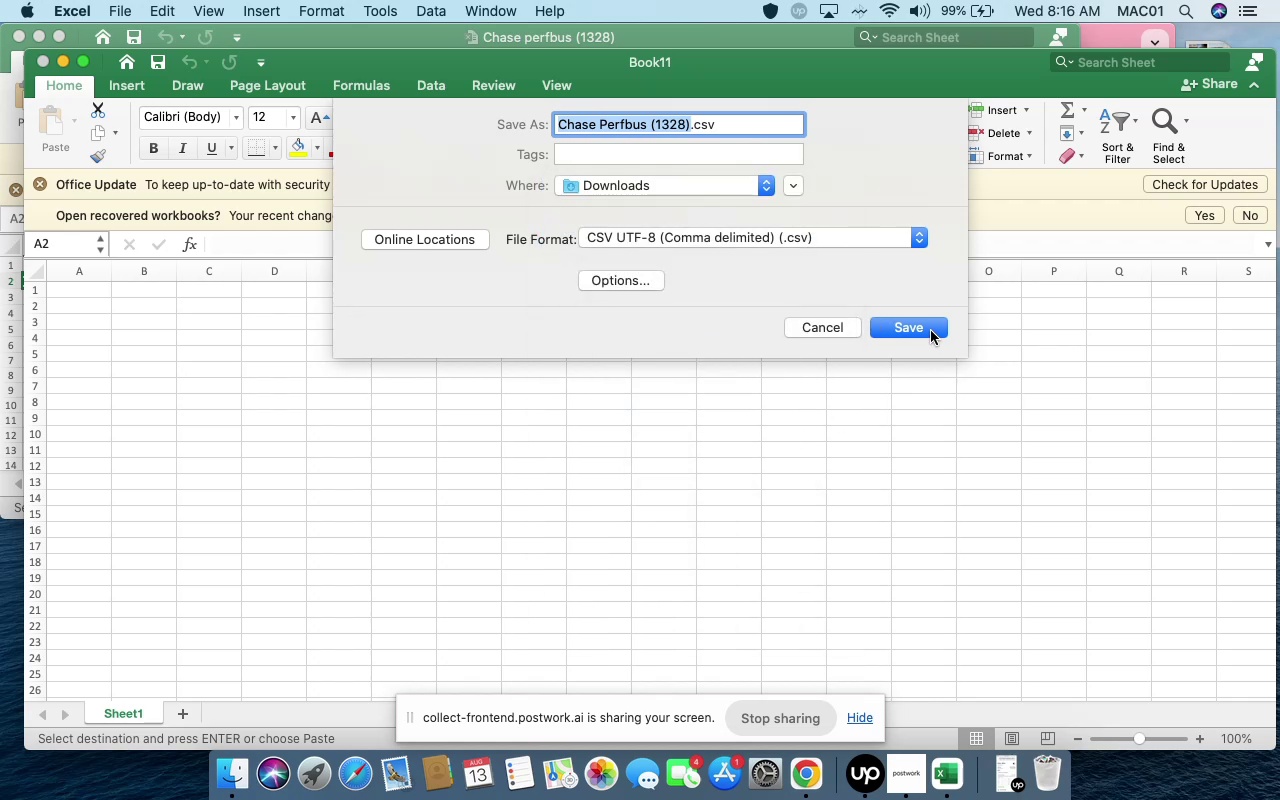 
left_click([931, 331])
 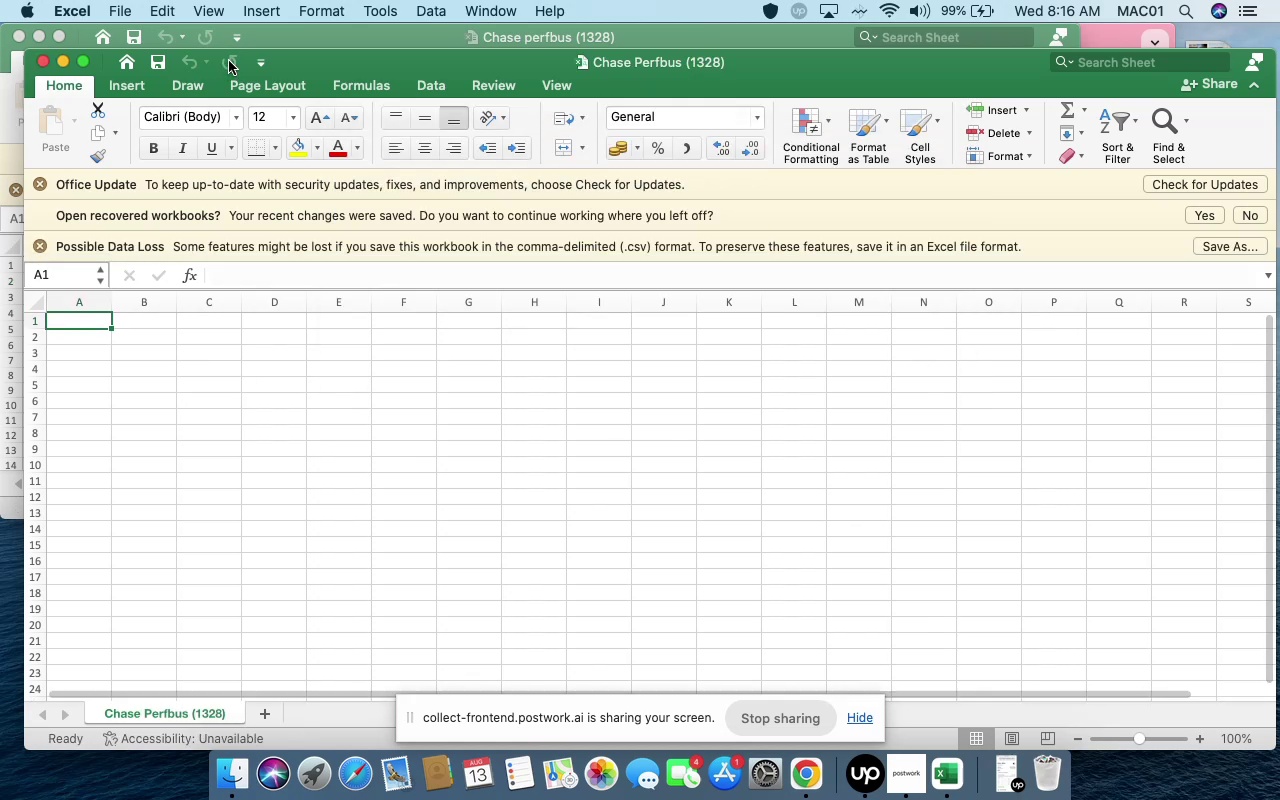 
left_click([310, 34])
 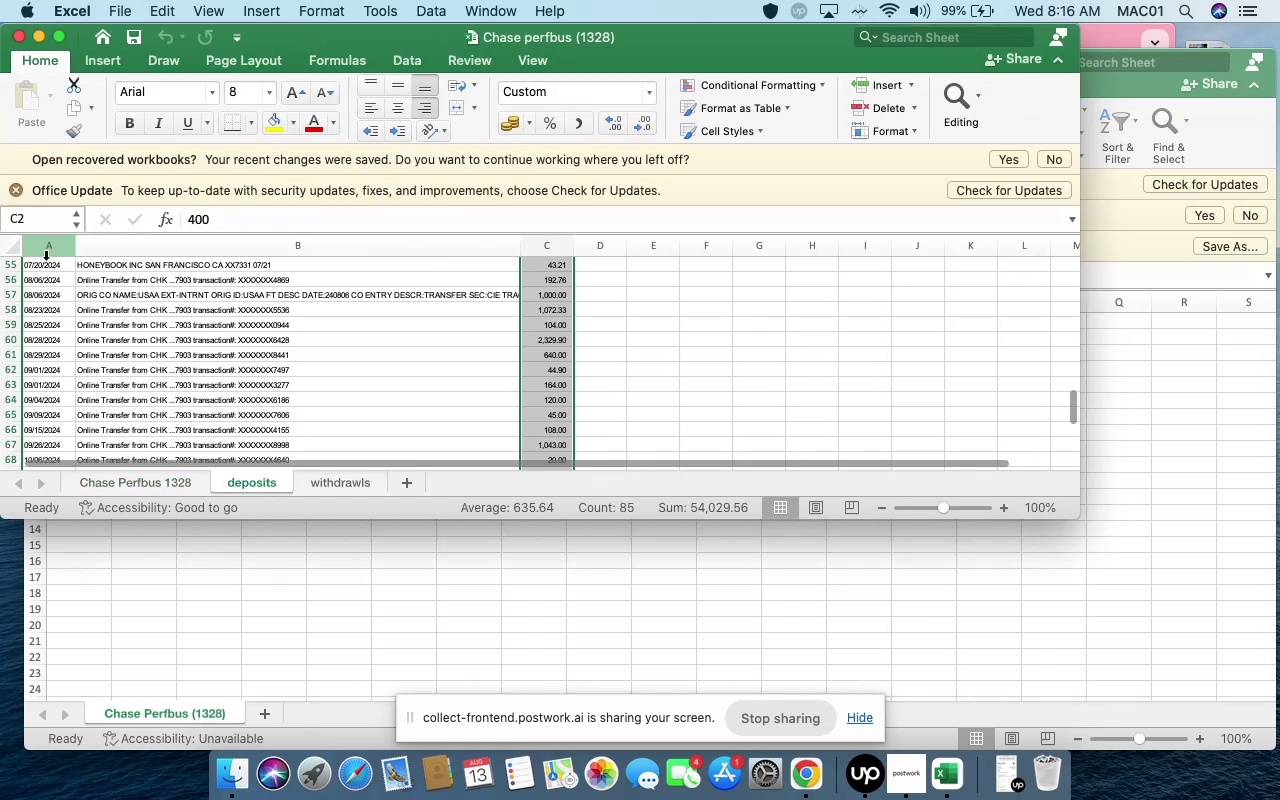 
left_click([13, 245])
 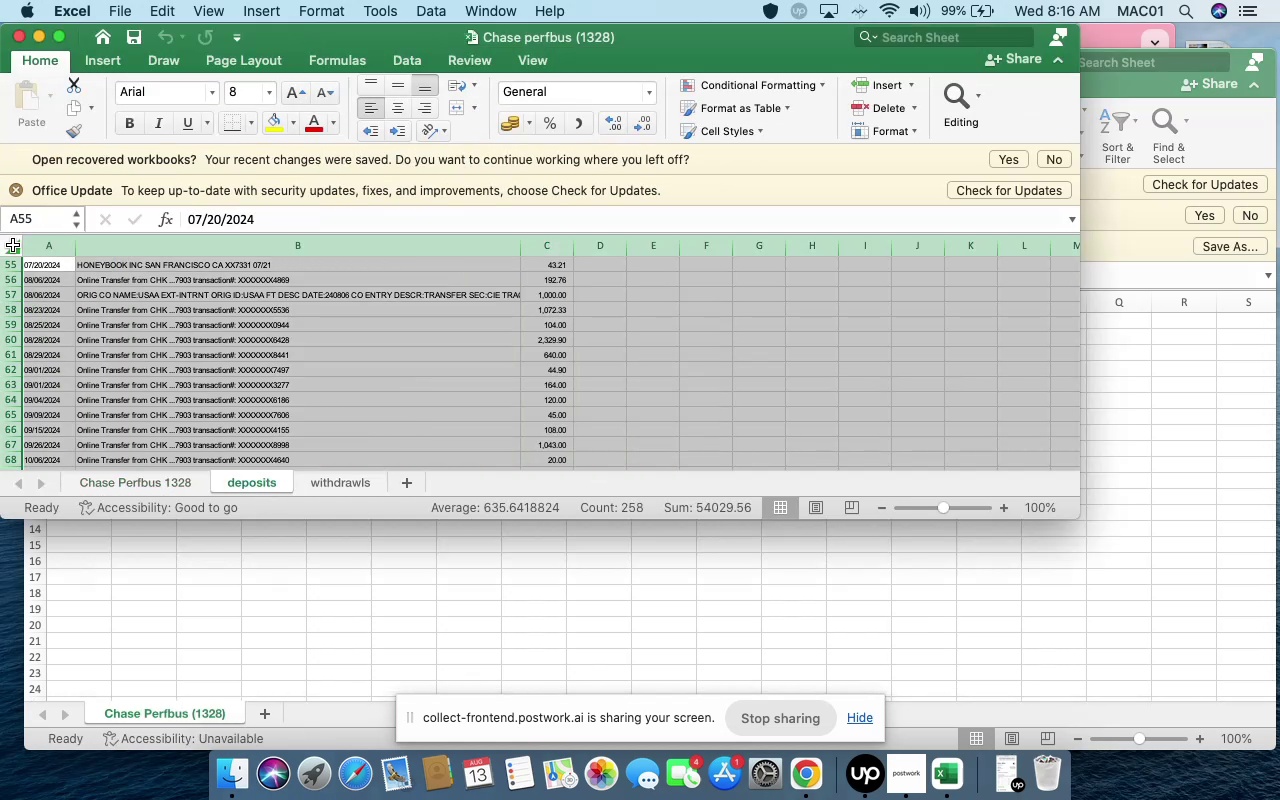 
key(Meta+C)
 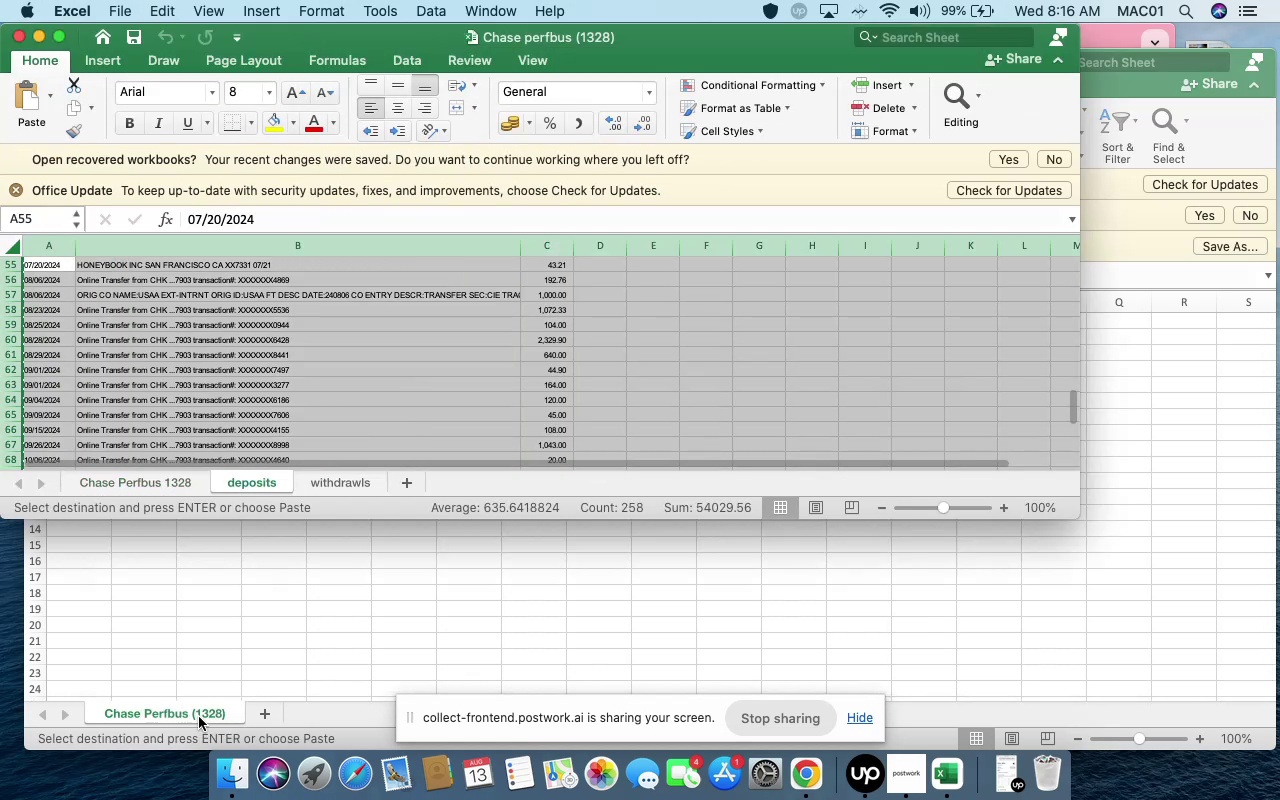 
left_click([191, 613])
 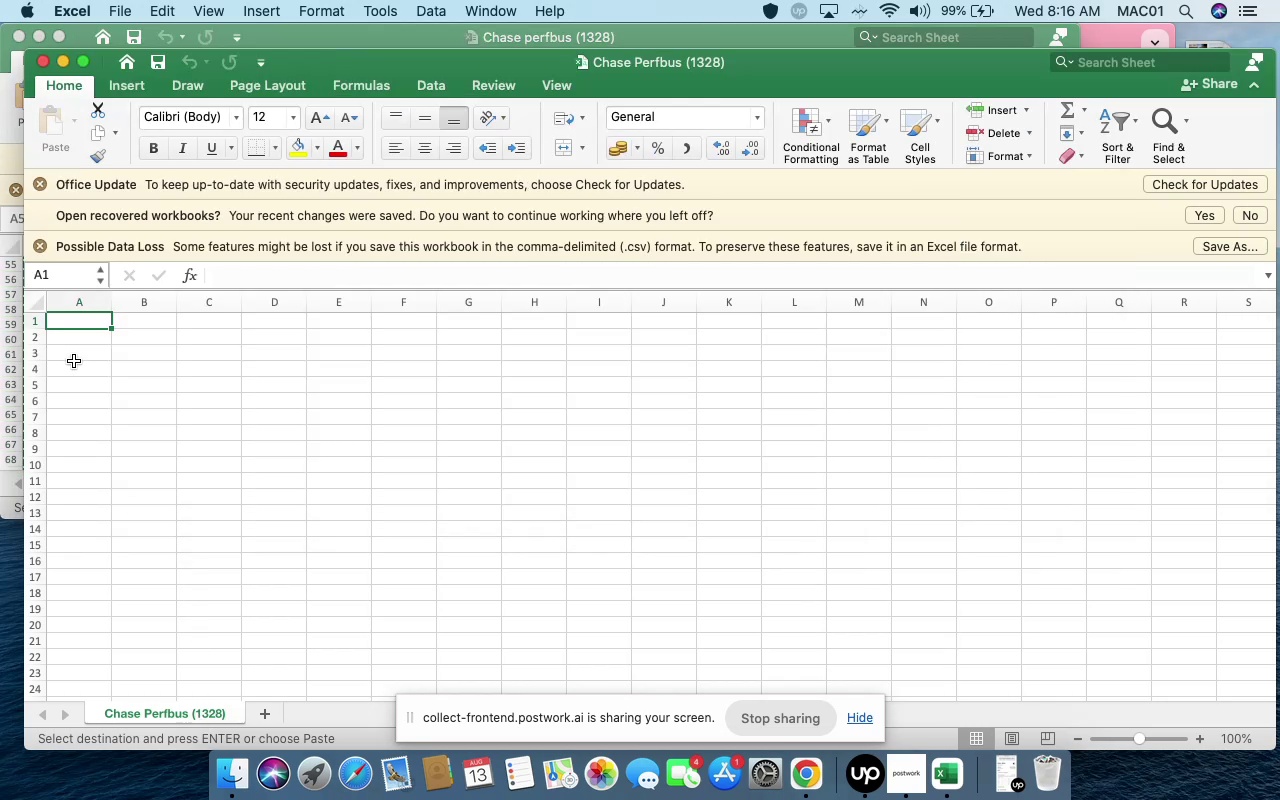 
hold_key(key=CommandLeft, duration=0.64)
 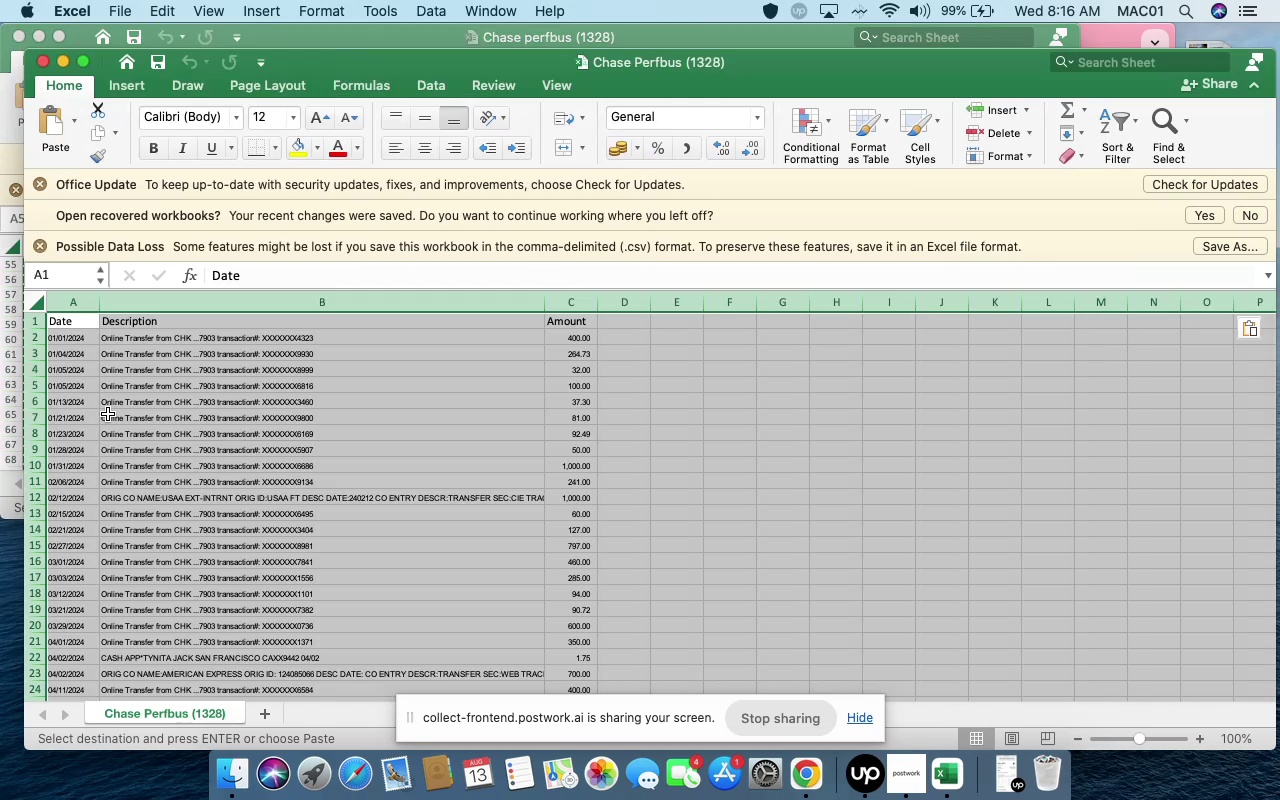 
hold_key(key=V, duration=0.3)
 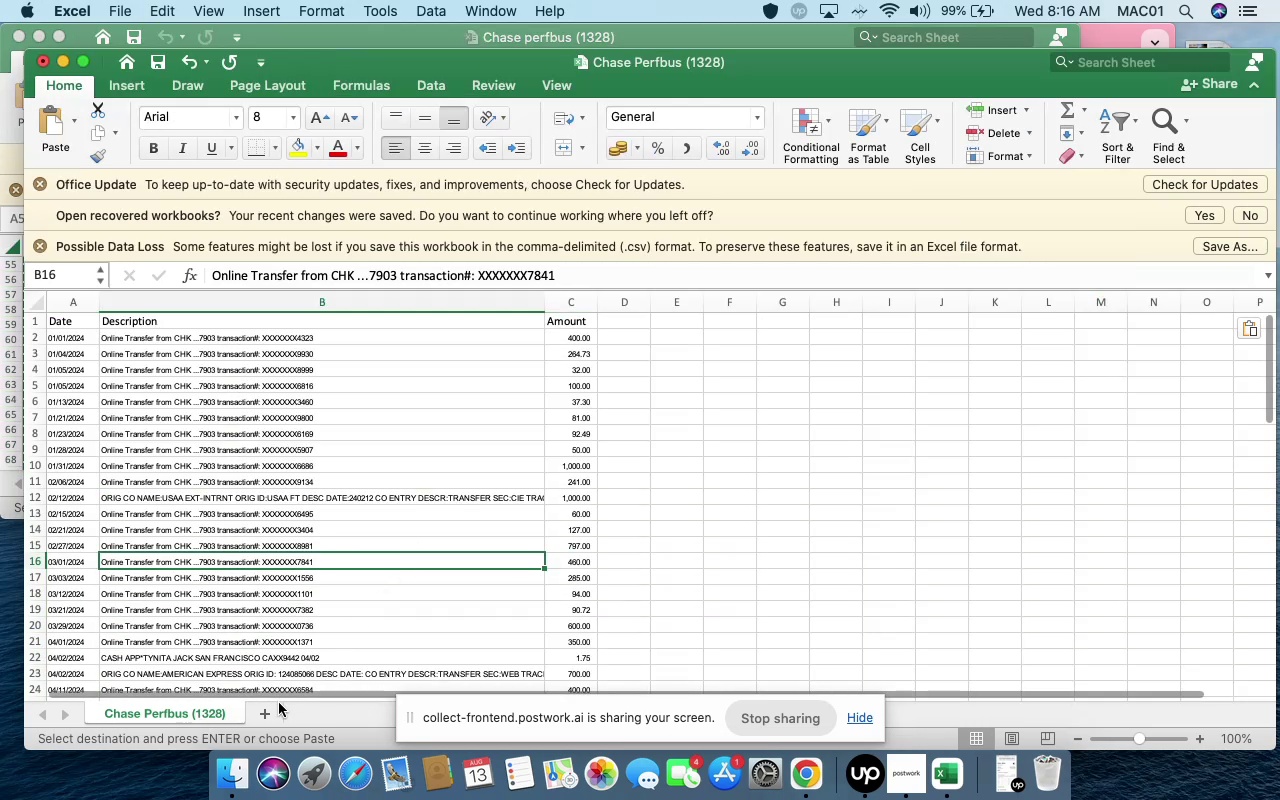 
left_click([262, 716])
 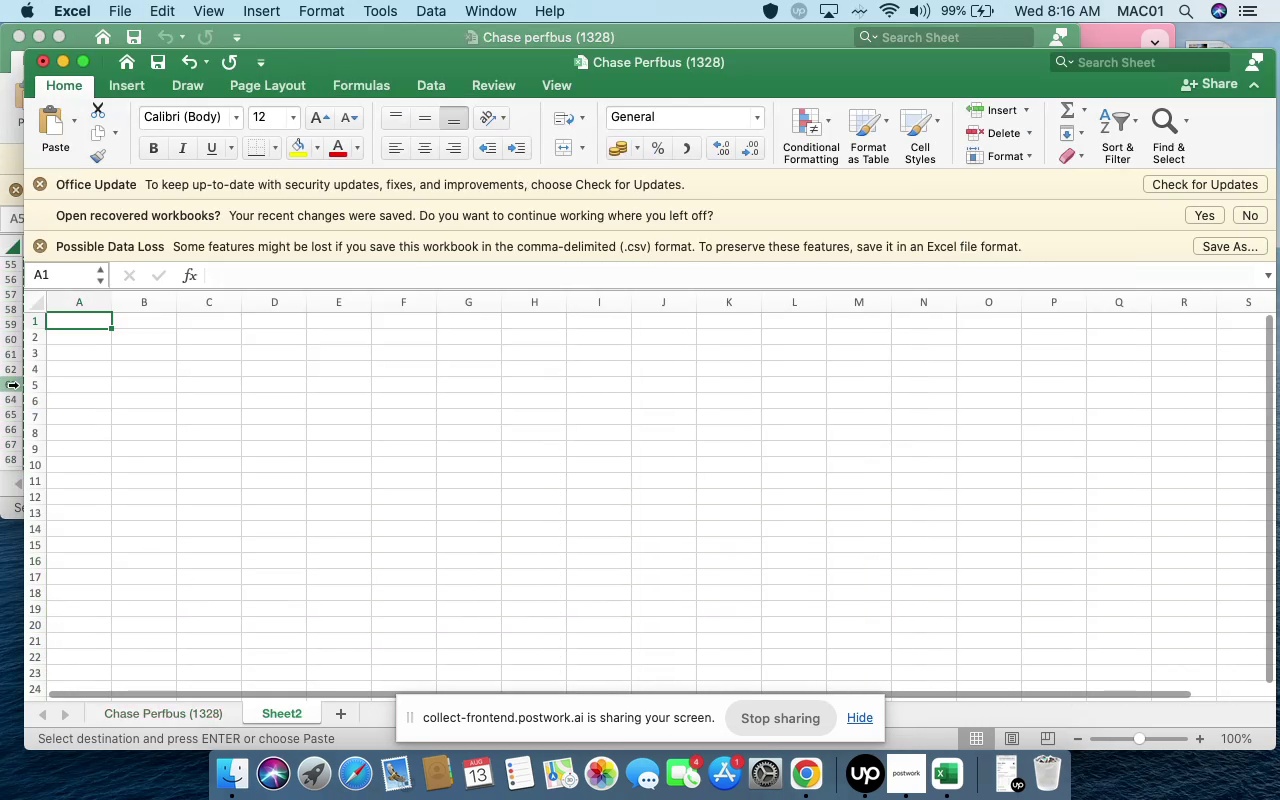 
left_click([10, 380])
 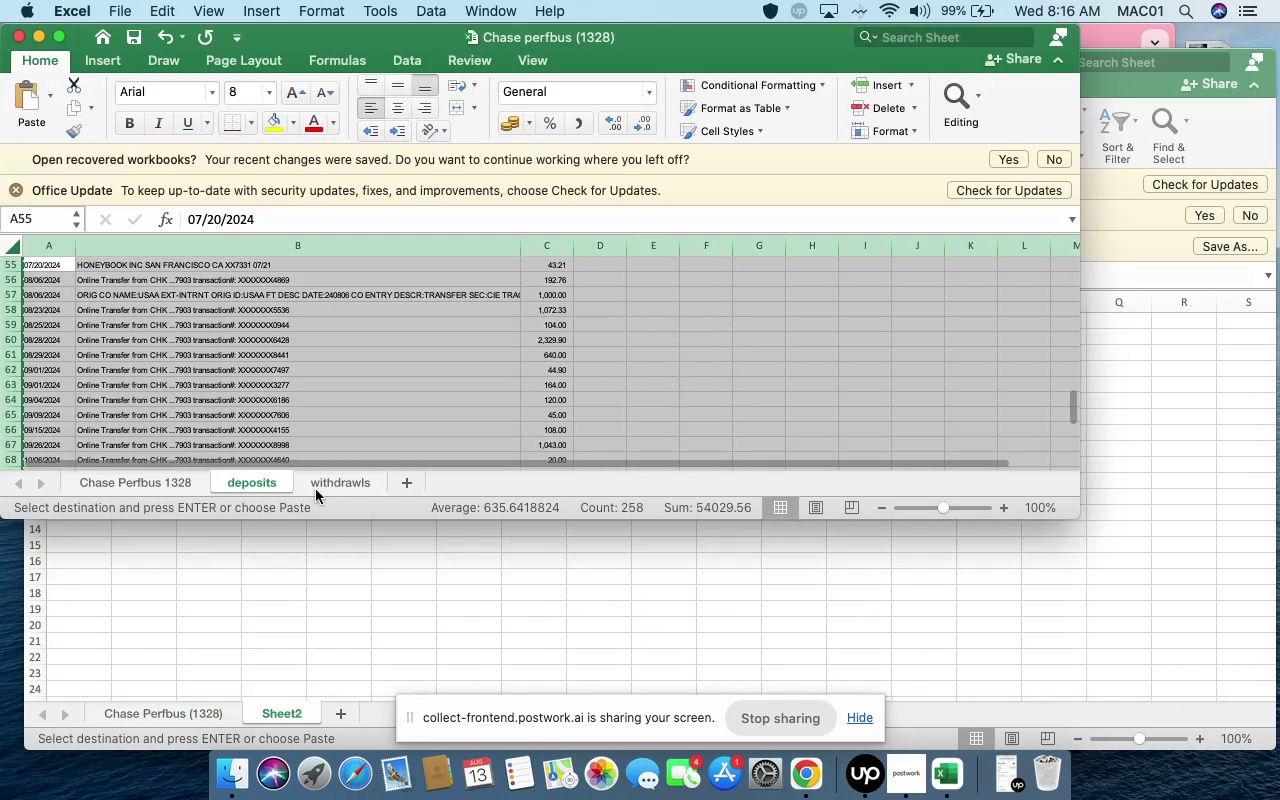 
left_click([321, 487])
 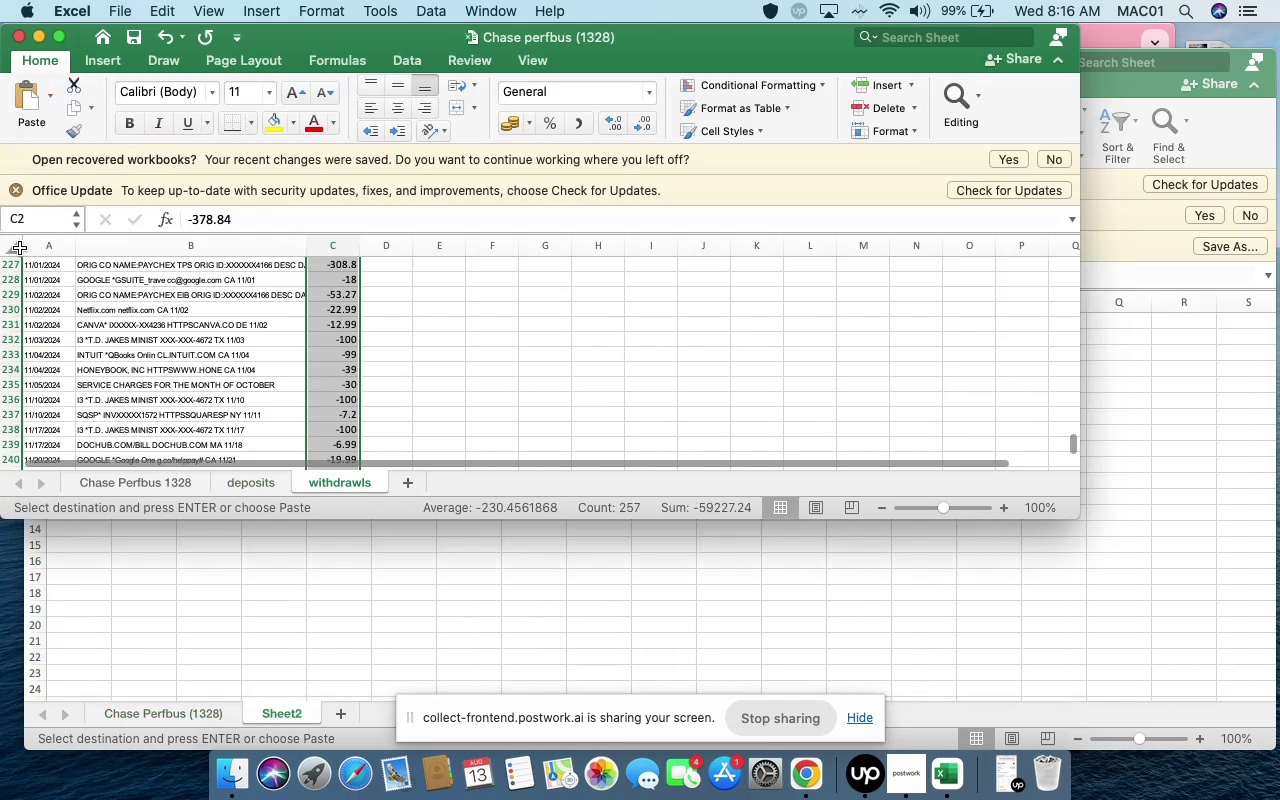 
left_click([16, 245])
 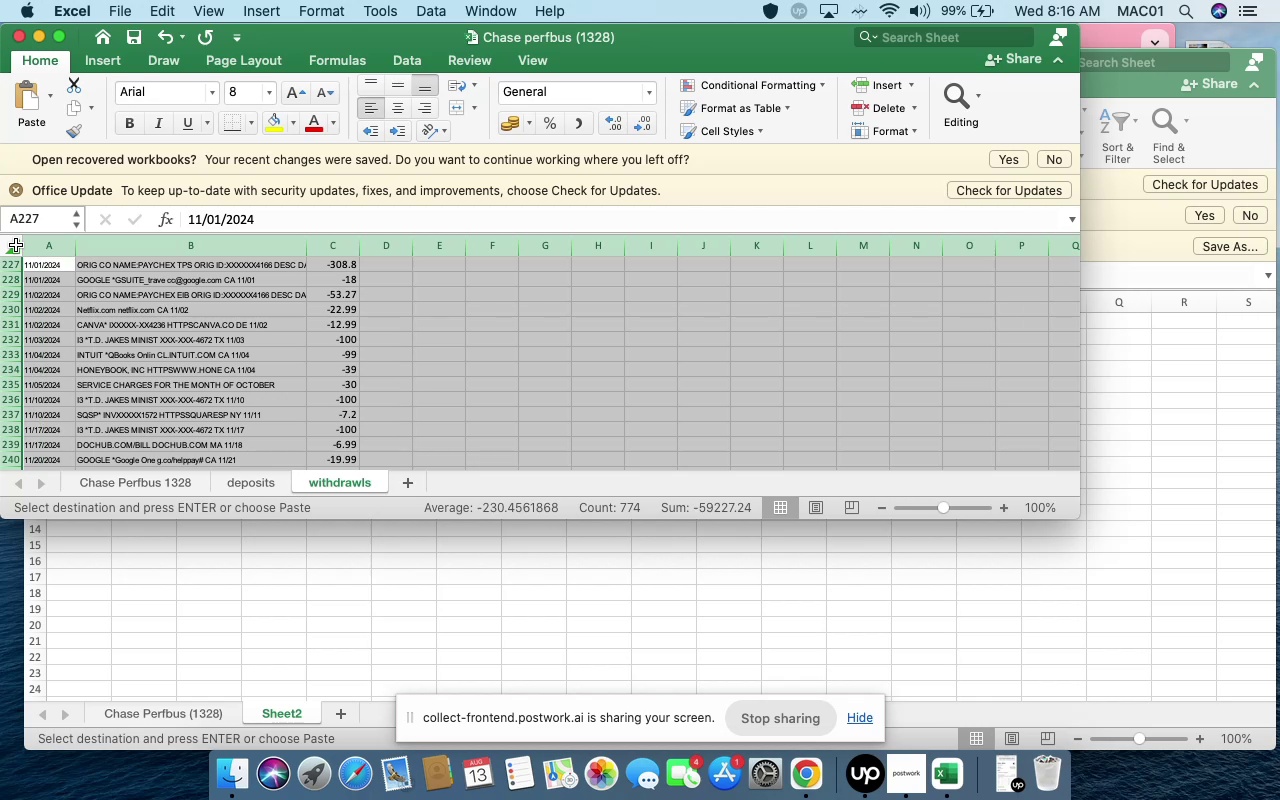 
key(Meta+C)
 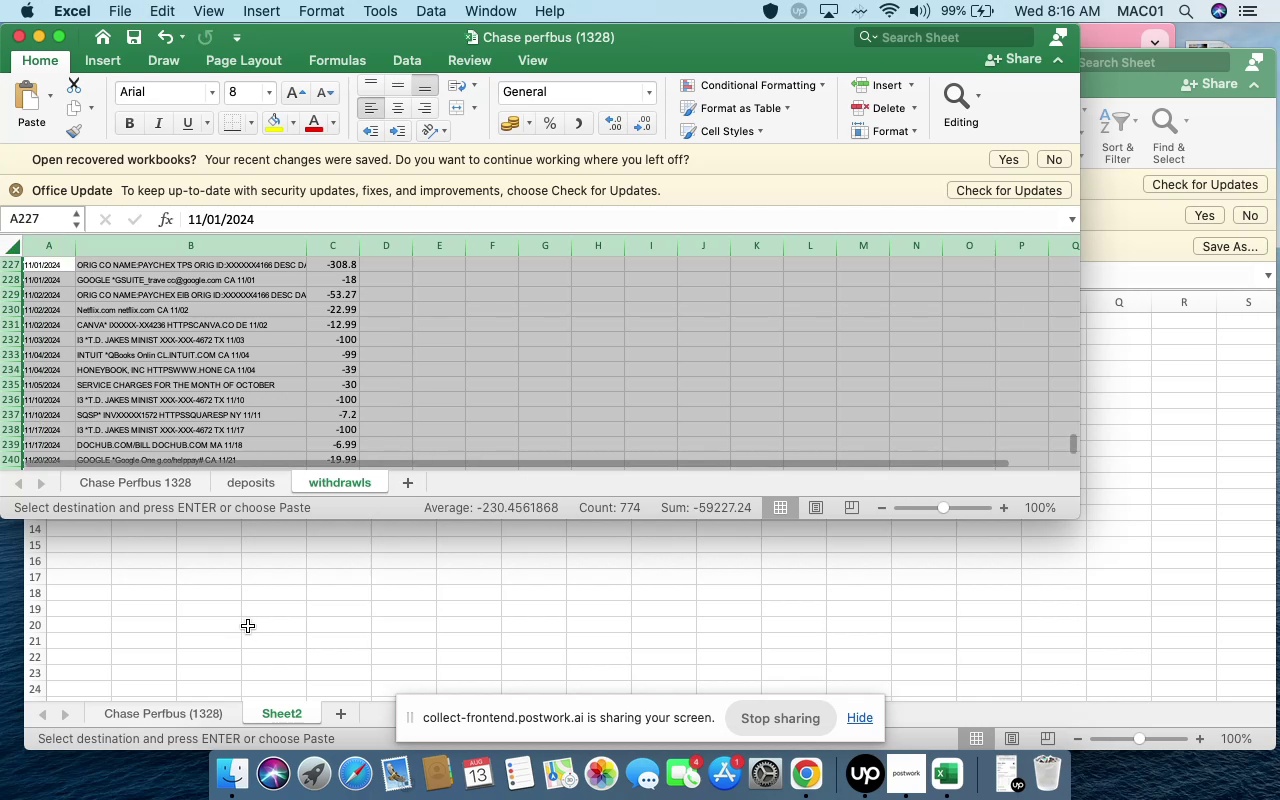 
left_click([248, 626])
 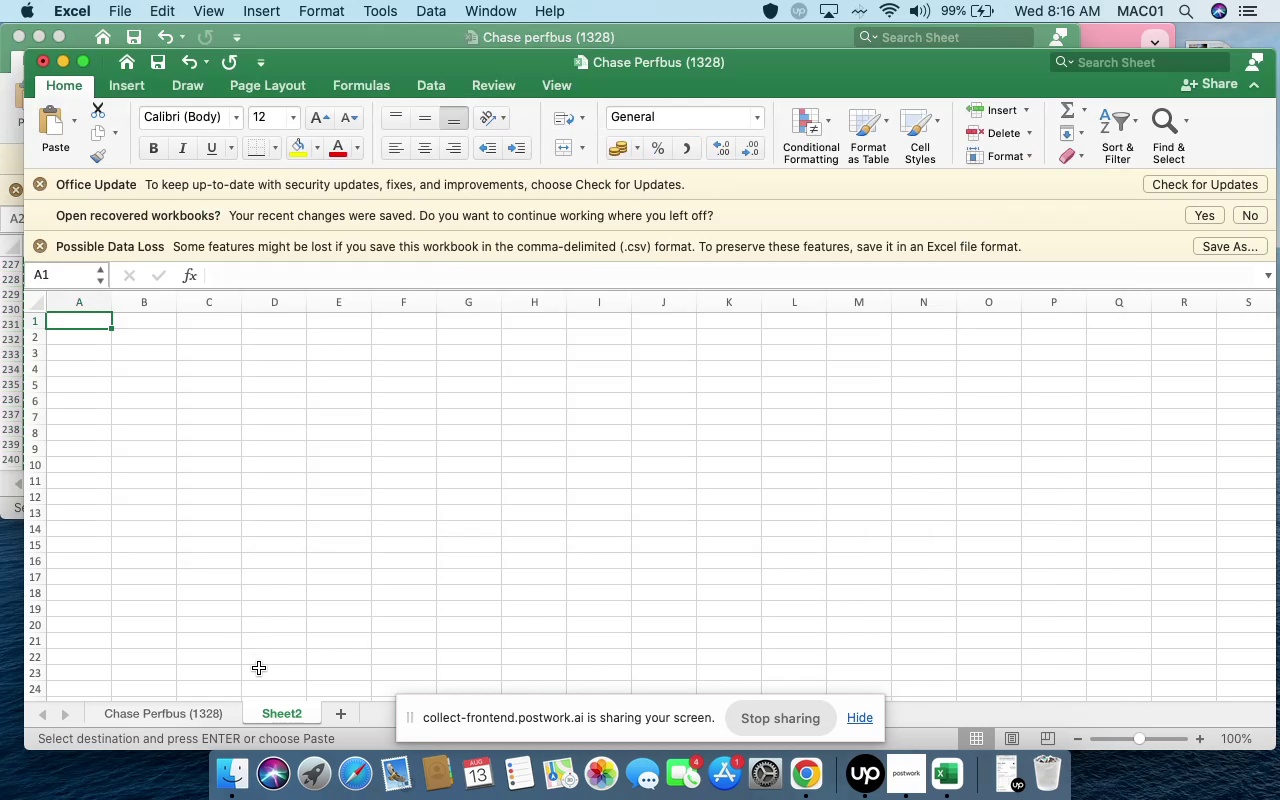 
key(Meta+V)
 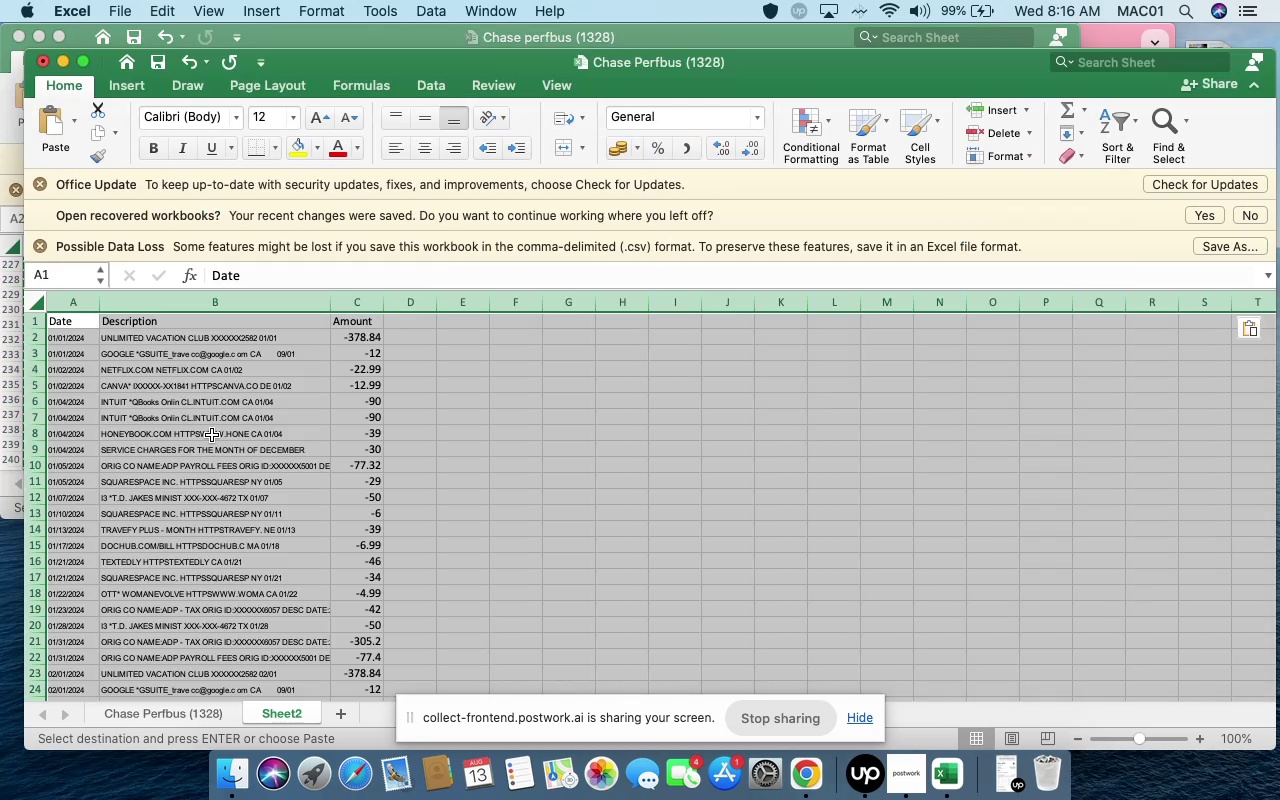 
left_click([288, 448])
 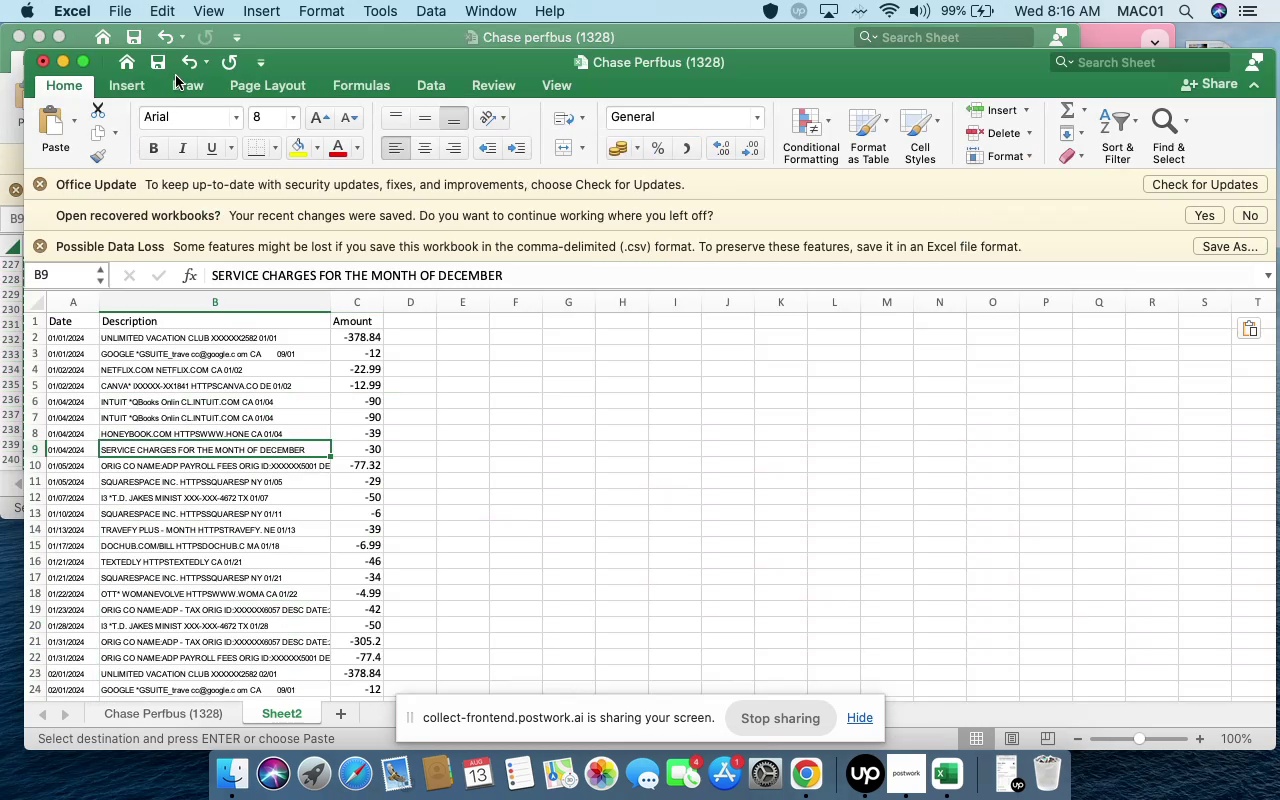 
left_click([163, 67])
 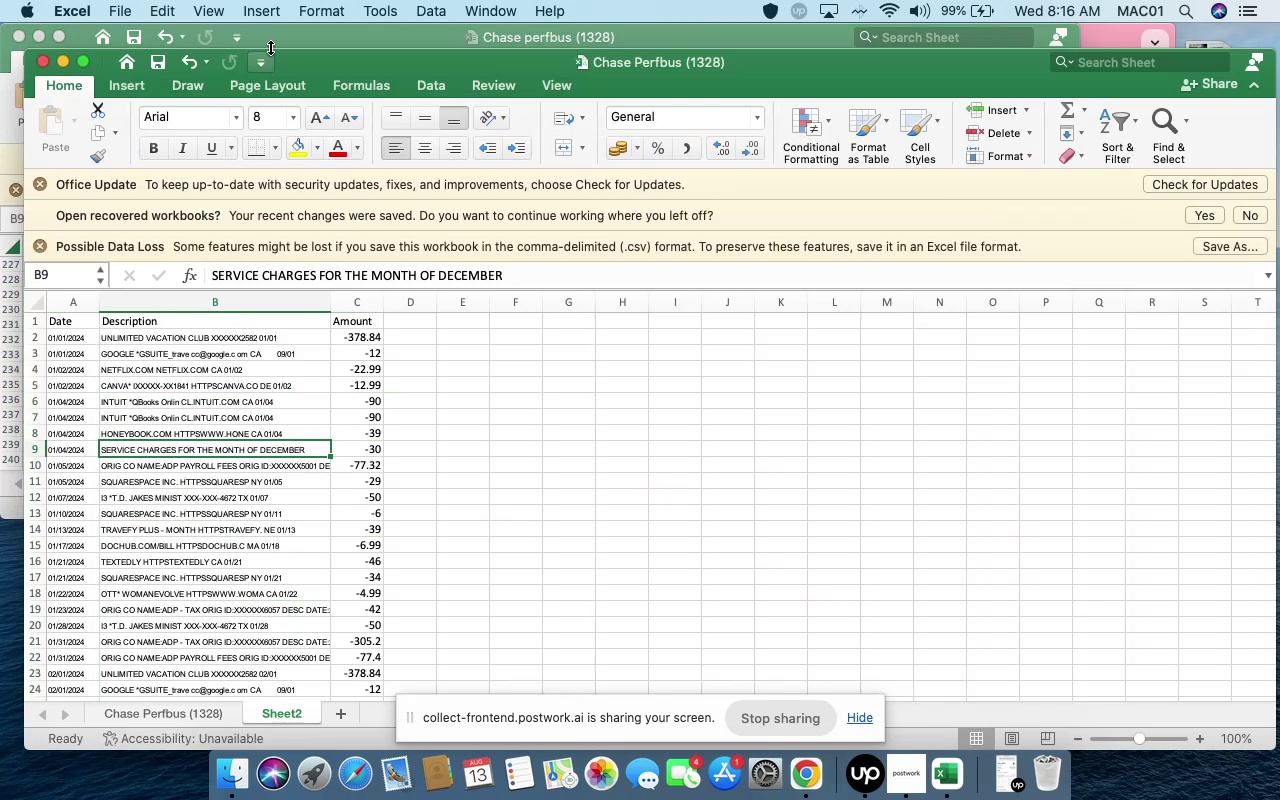 
left_click([279, 36])
 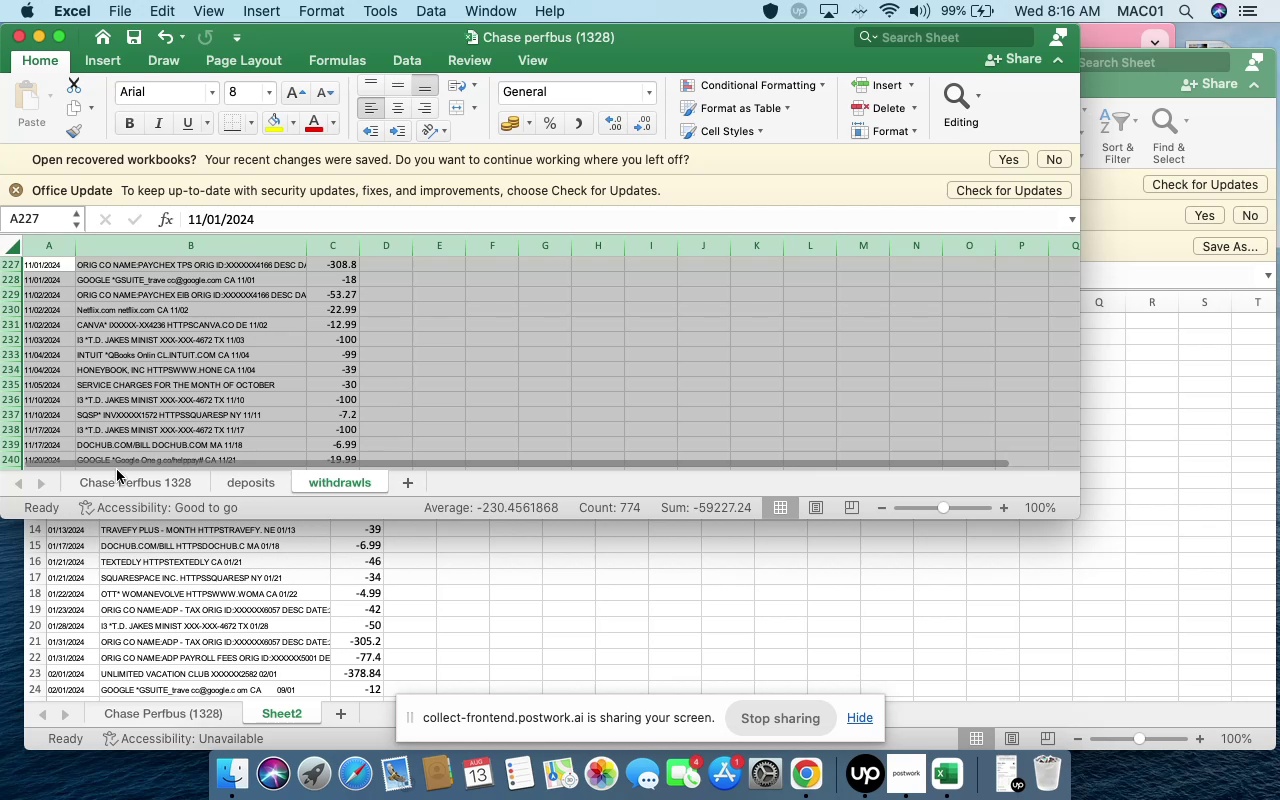 
left_click([121, 481])
 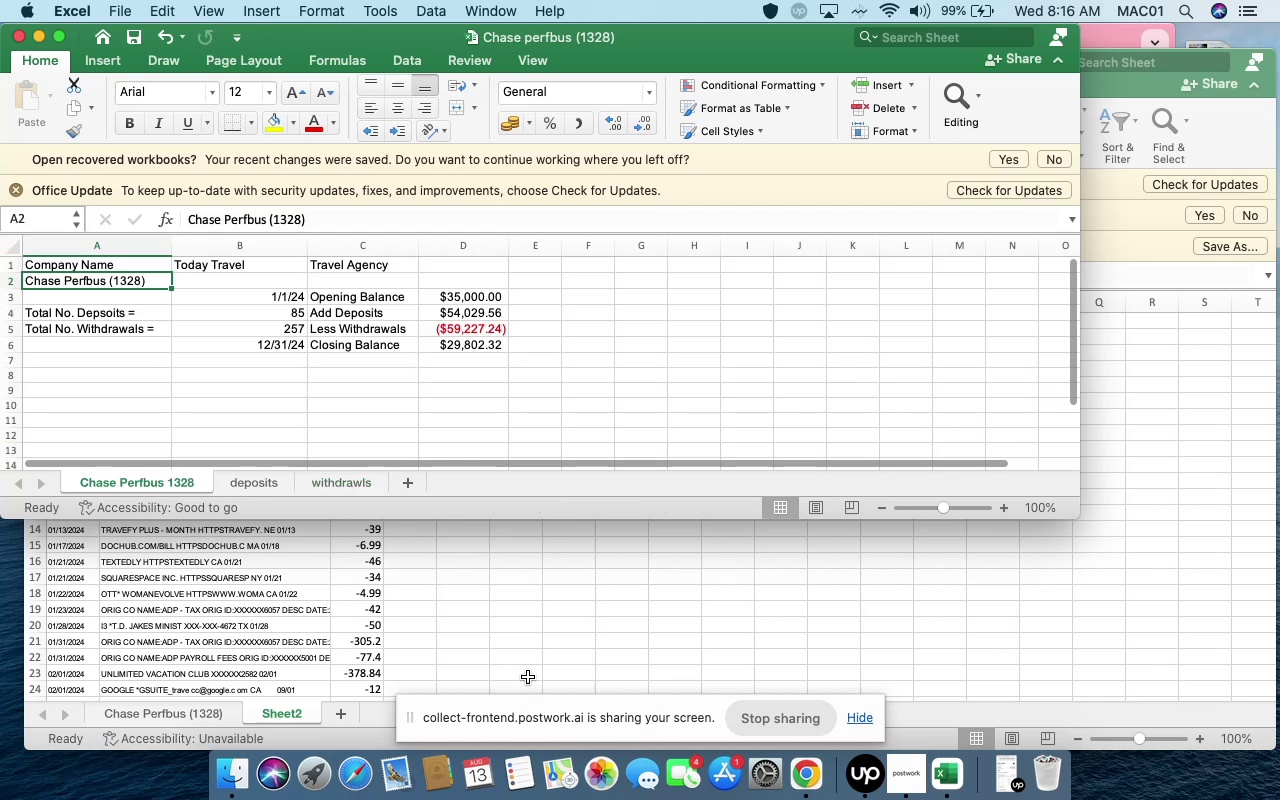 
left_click([536, 680])
 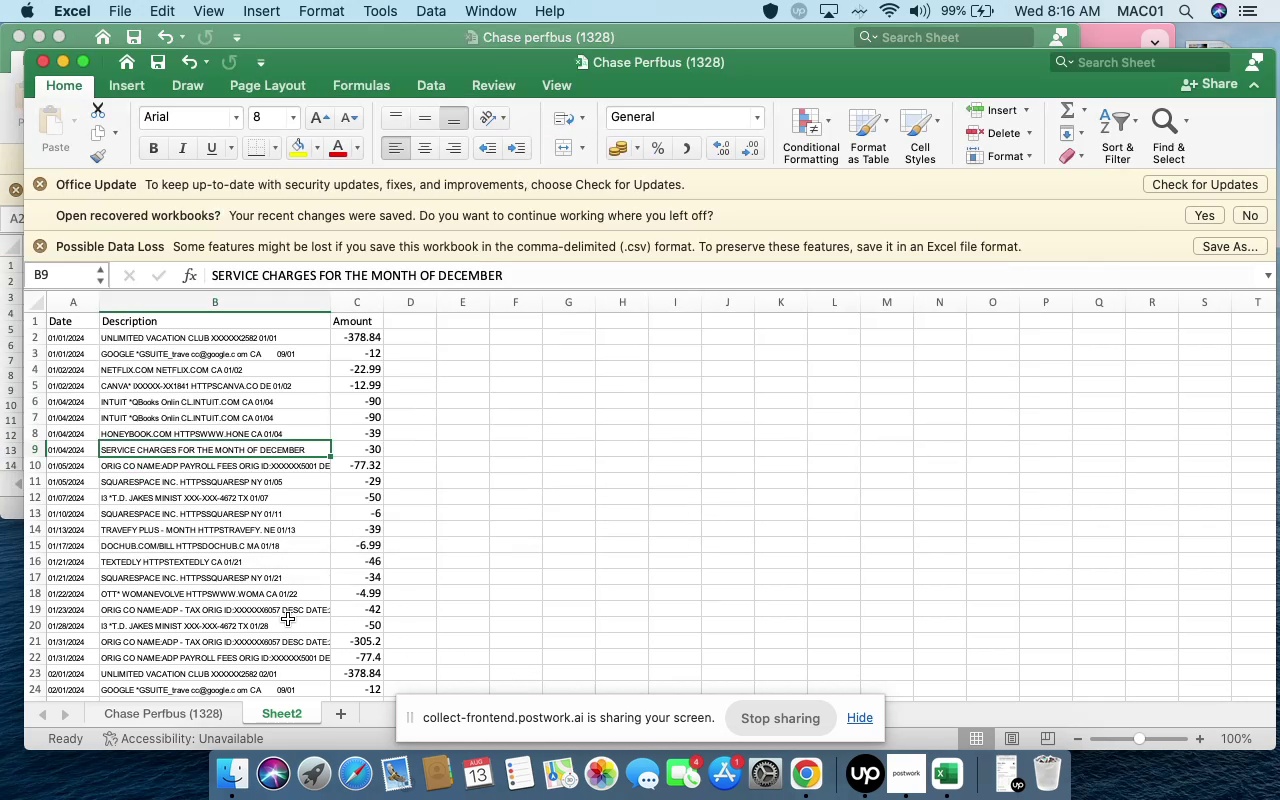 
scroll: coordinate [232, 606], scroll_direction: down, amount: 7.0
 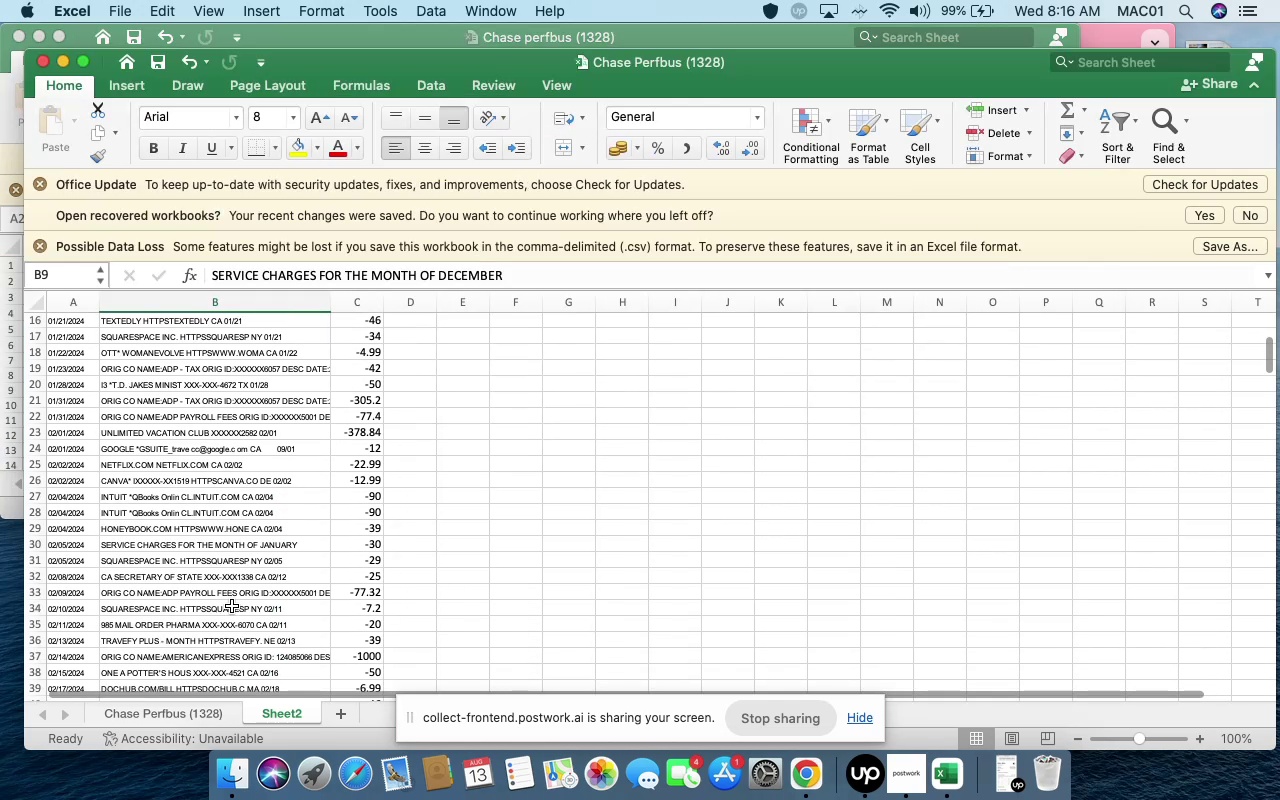 
scroll: coordinate [232, 606], scroll_direction: up, amount: 41.0
 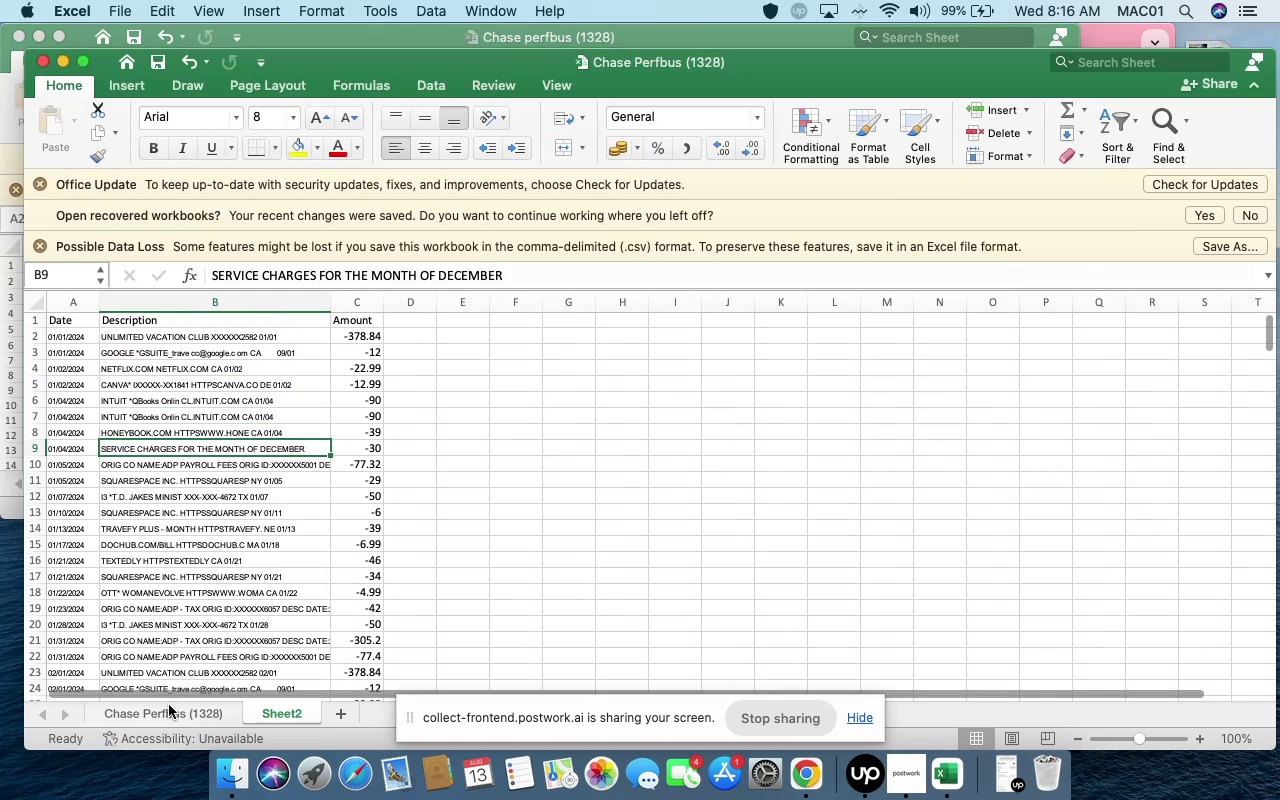 
left_click([170, 710])
 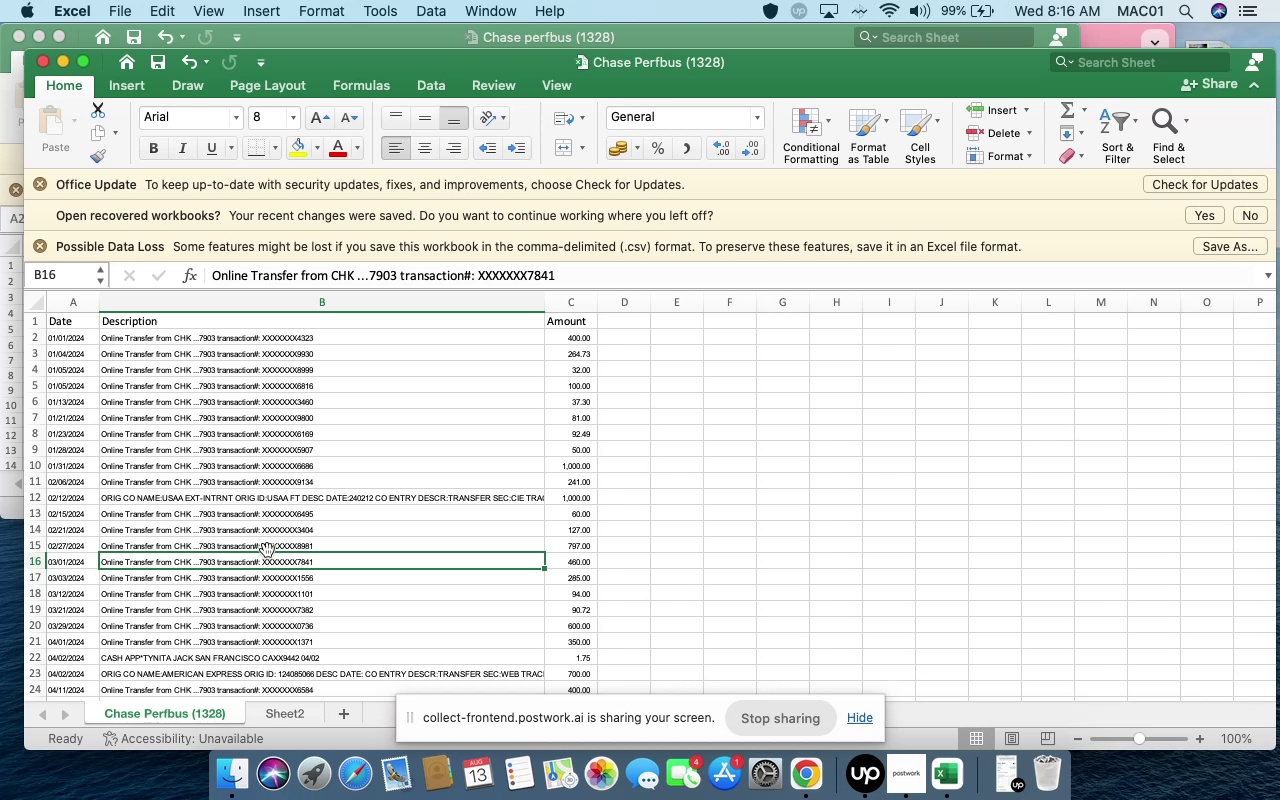 
scroll: coordinate [267, 550], scroll_direction: down, amount: 4.0
 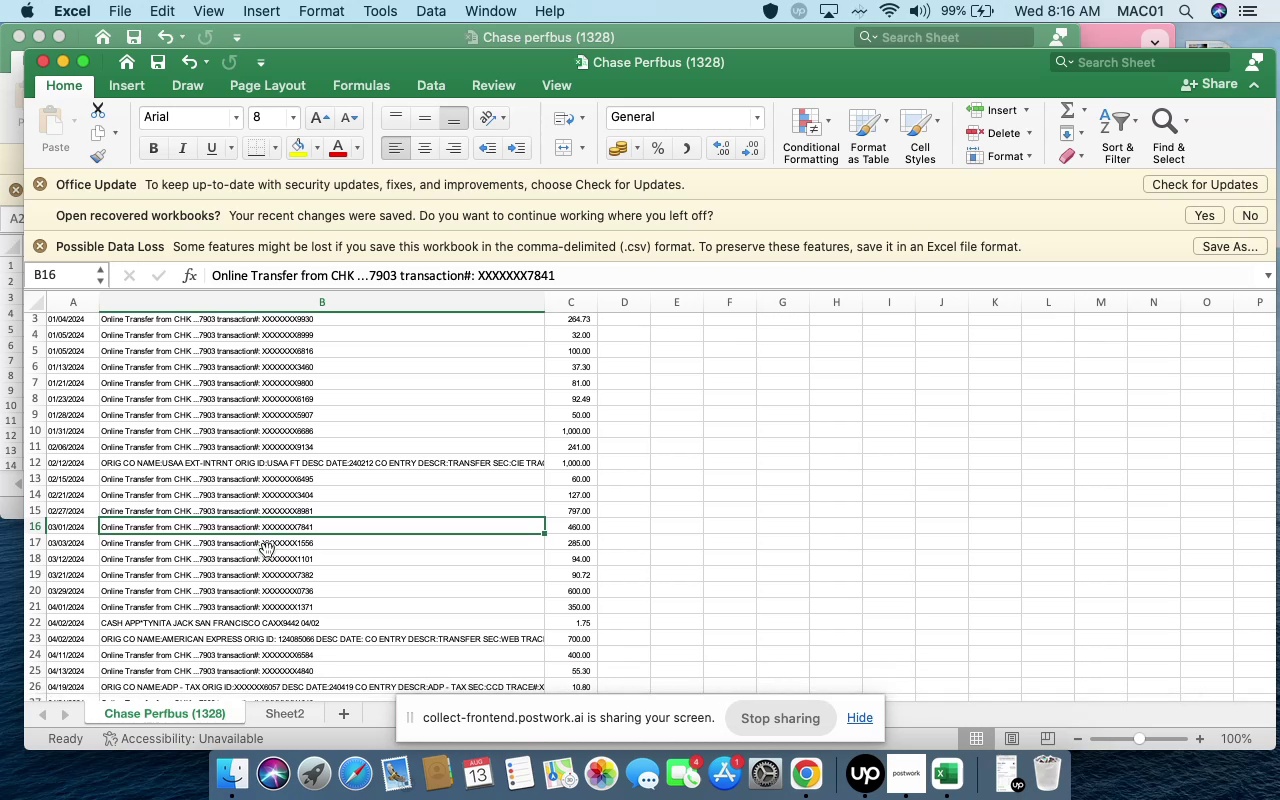 
wait(9.71)
 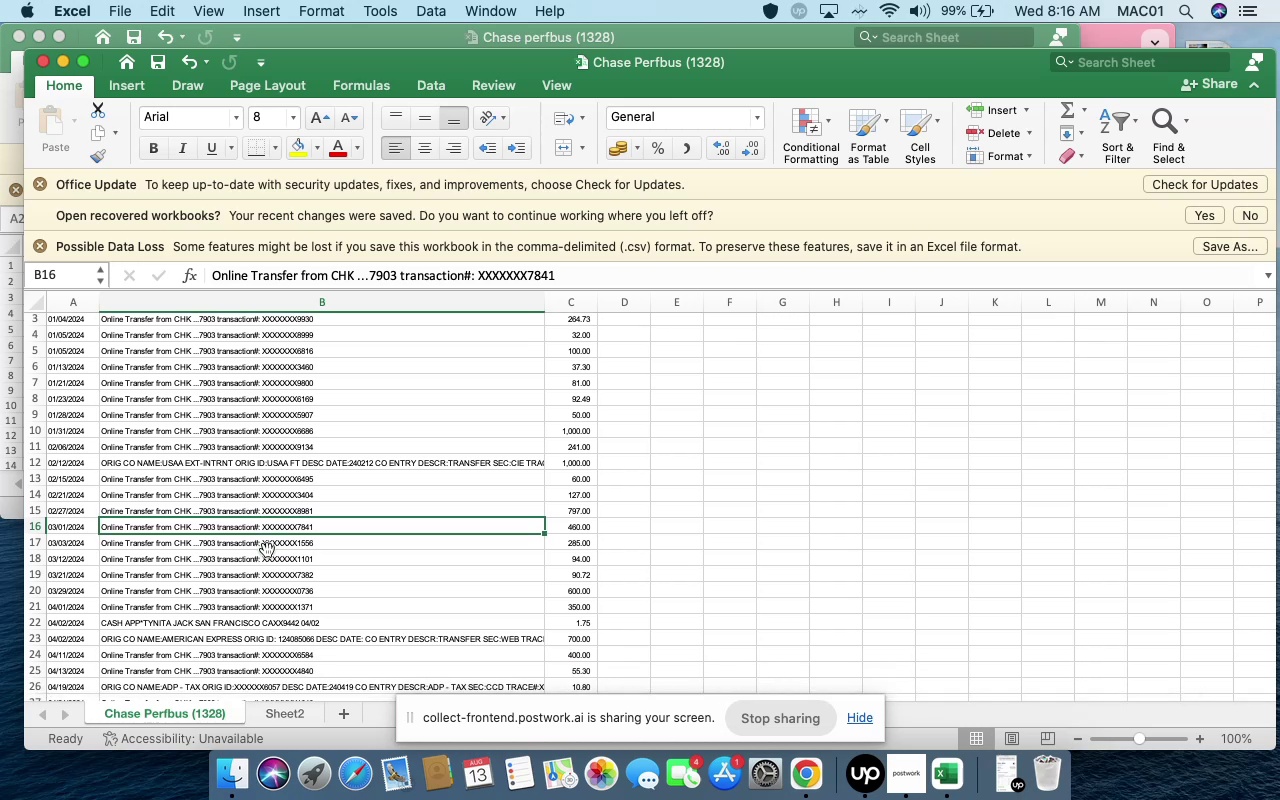 
scroll: coordinate [267, 550], scroll_direction: down, amount: 10.0
 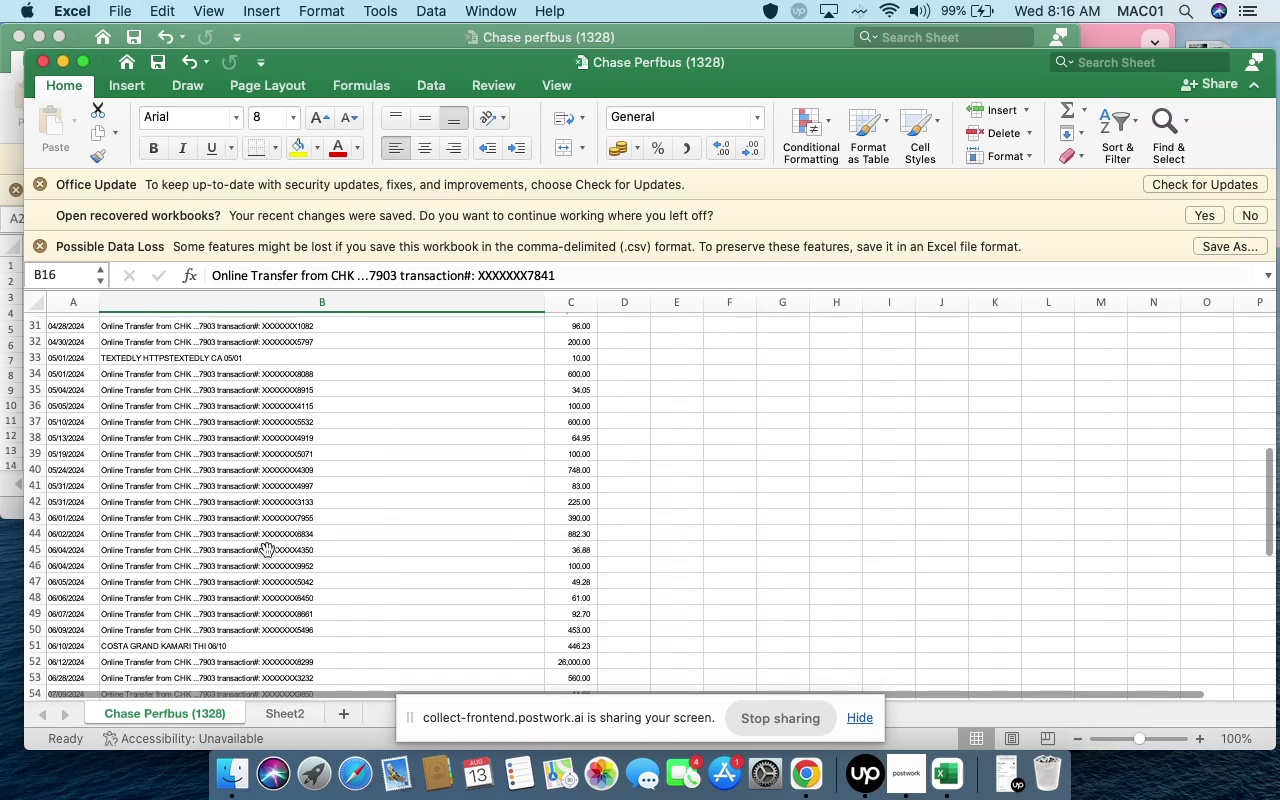 
scroll: coordinate [267, 550], scroll_direction: up, amount: 104.0
 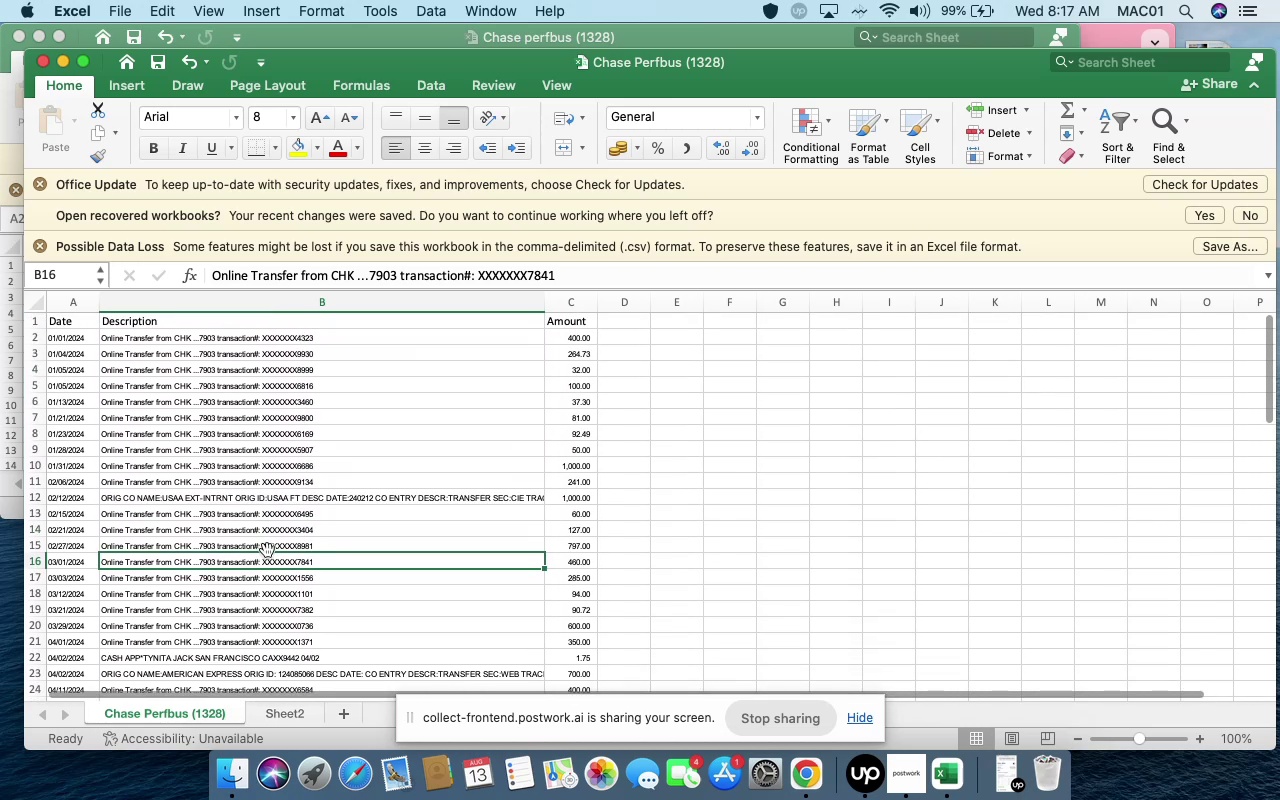 
scroll: coordinate [267, 550], scroll_direction: down, amount: 83.0
 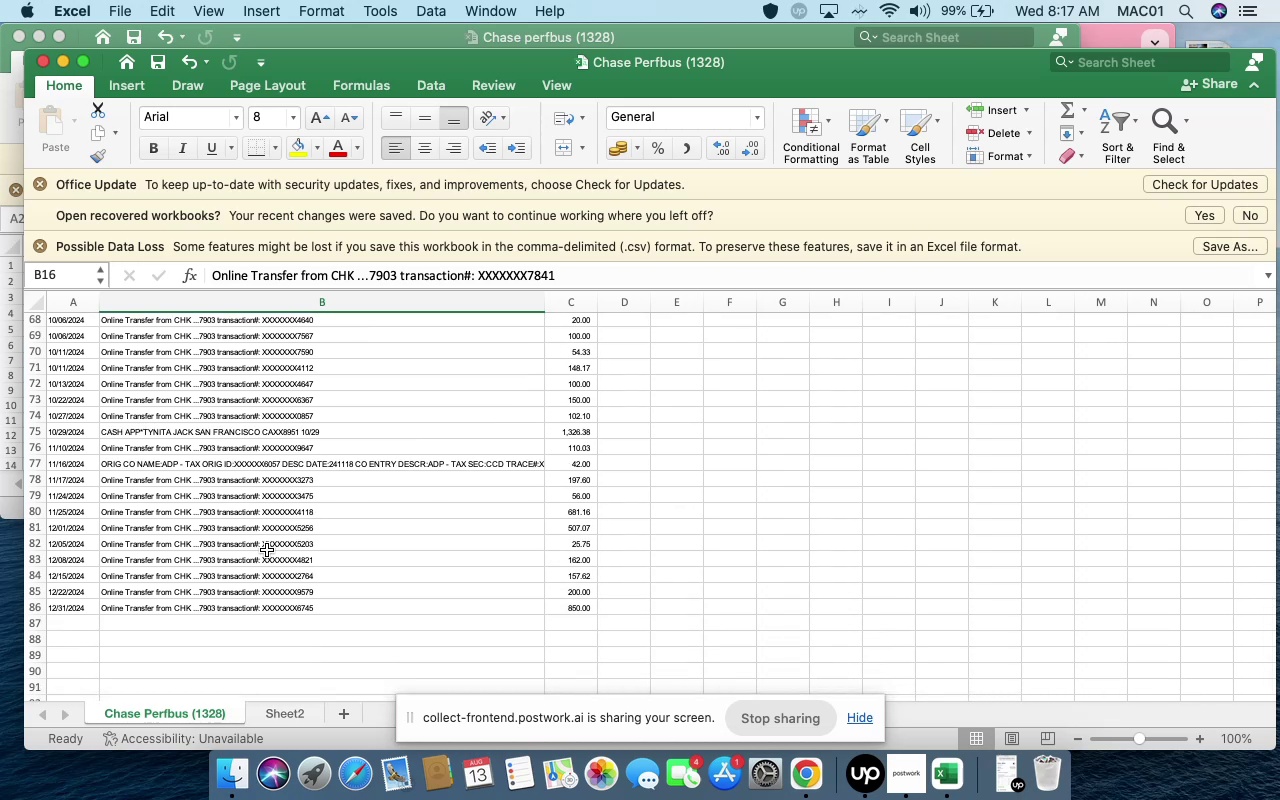 
wait(7.04)
 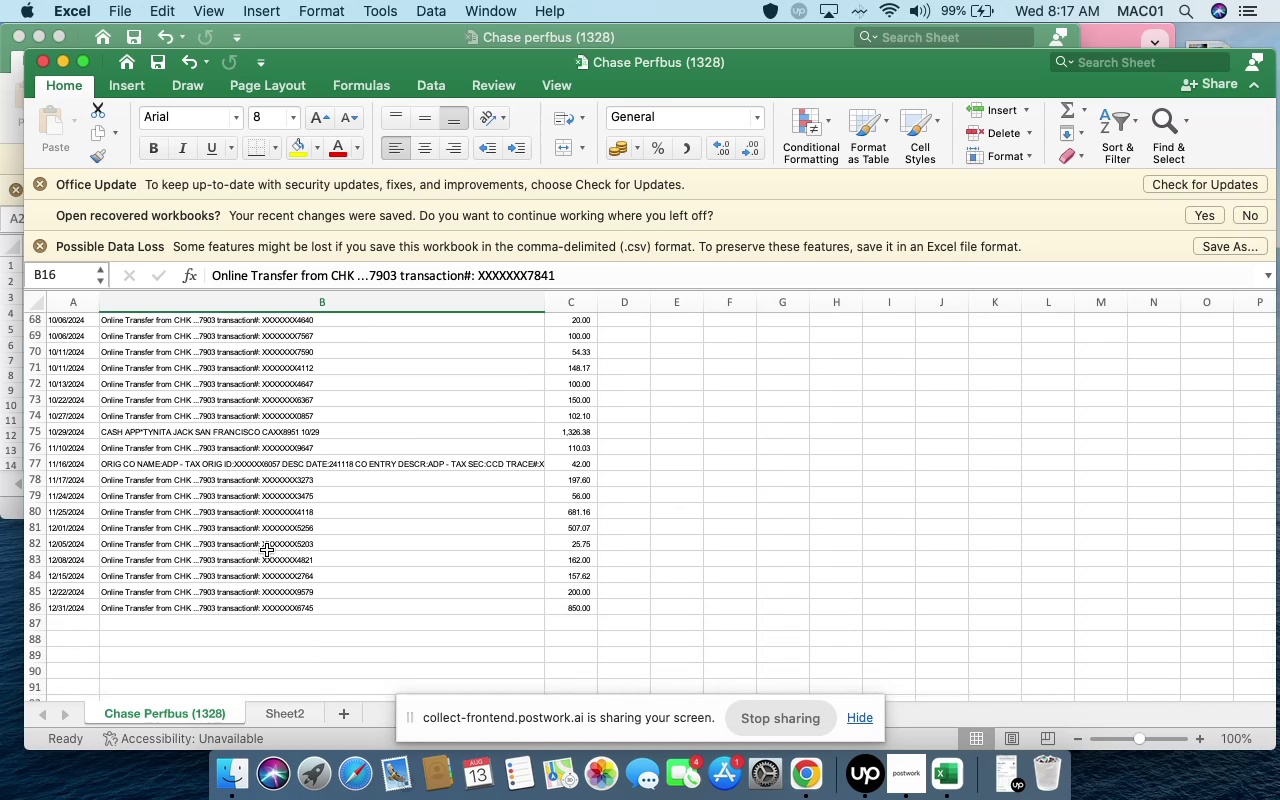 
scroll: coordinate [267, 550], scroll_direction: down, amount: 22.0
 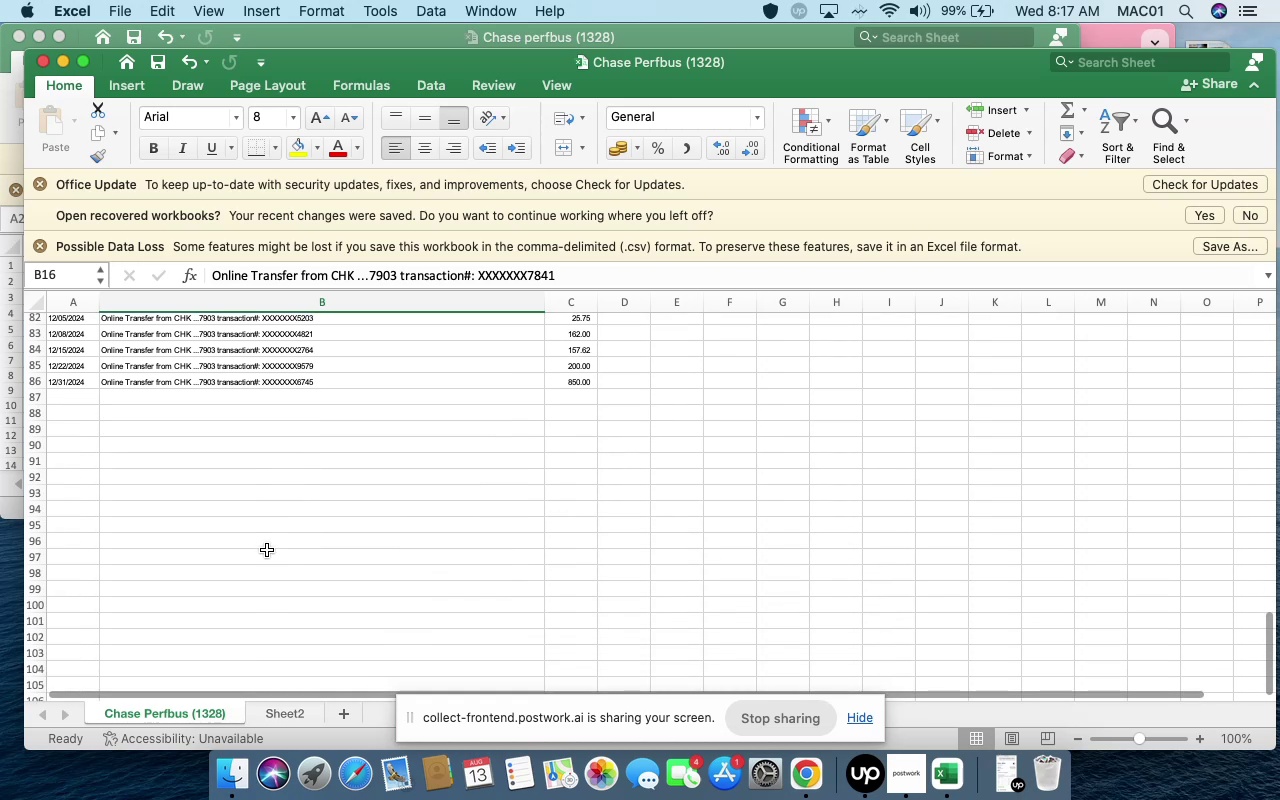 
scroll: coordinate [267, 550], scroll_direction: up, amount: 17.0
 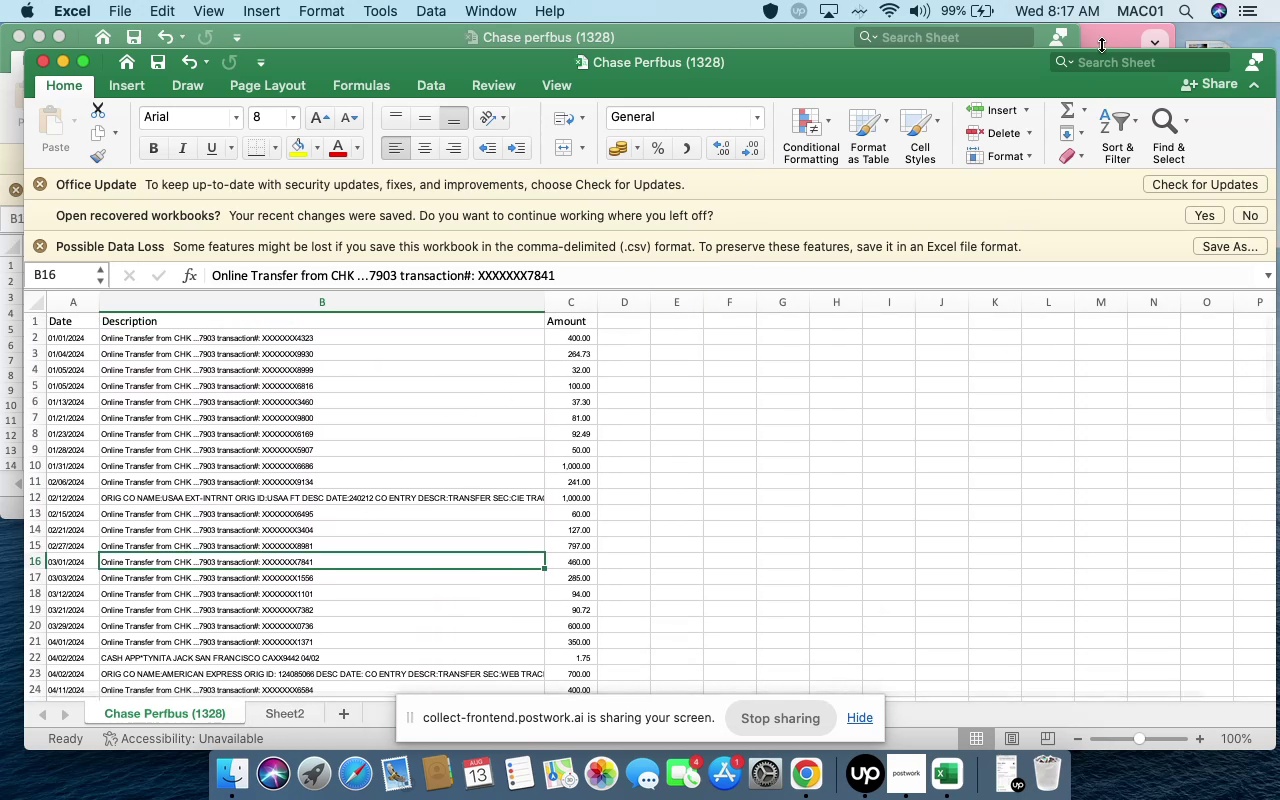 
left_click([1103, 35])
 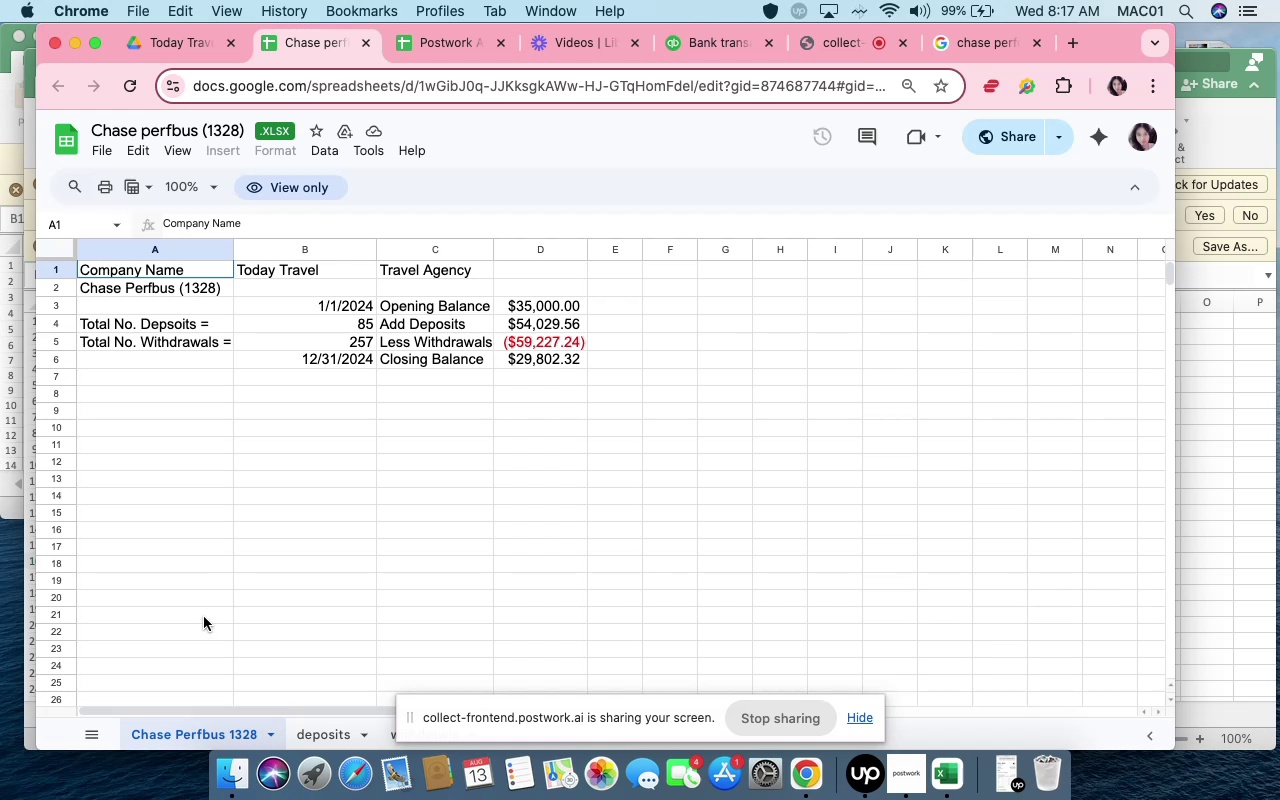 
wait(11.27)
 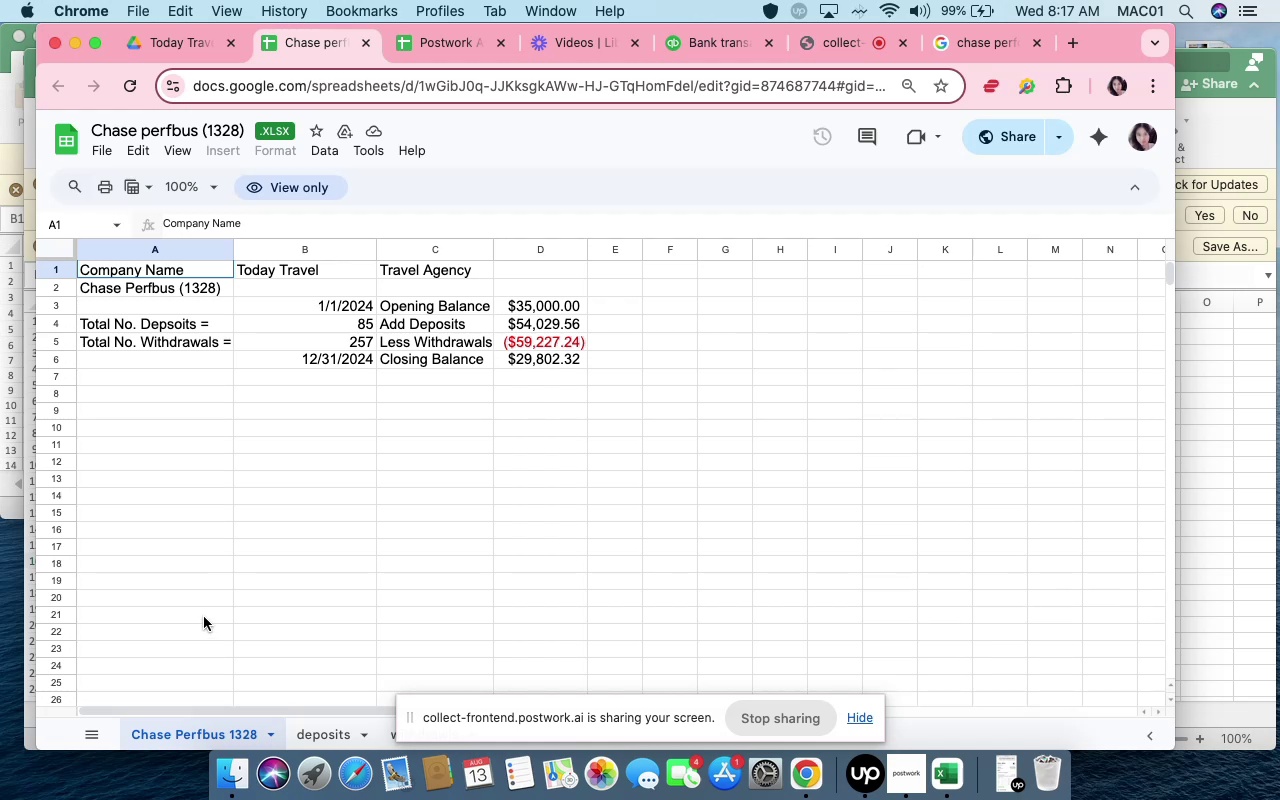 
left_click([670, 46])
 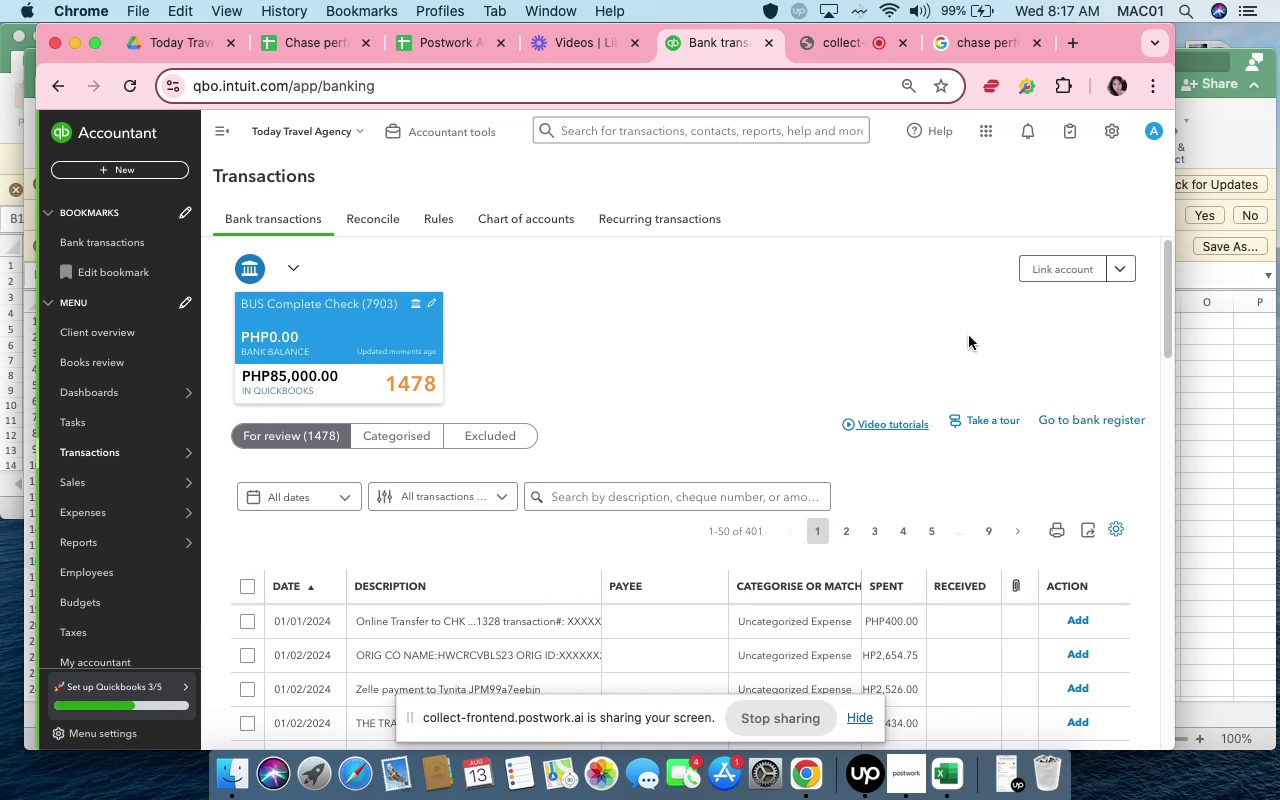 
left_click([1129, 275])
 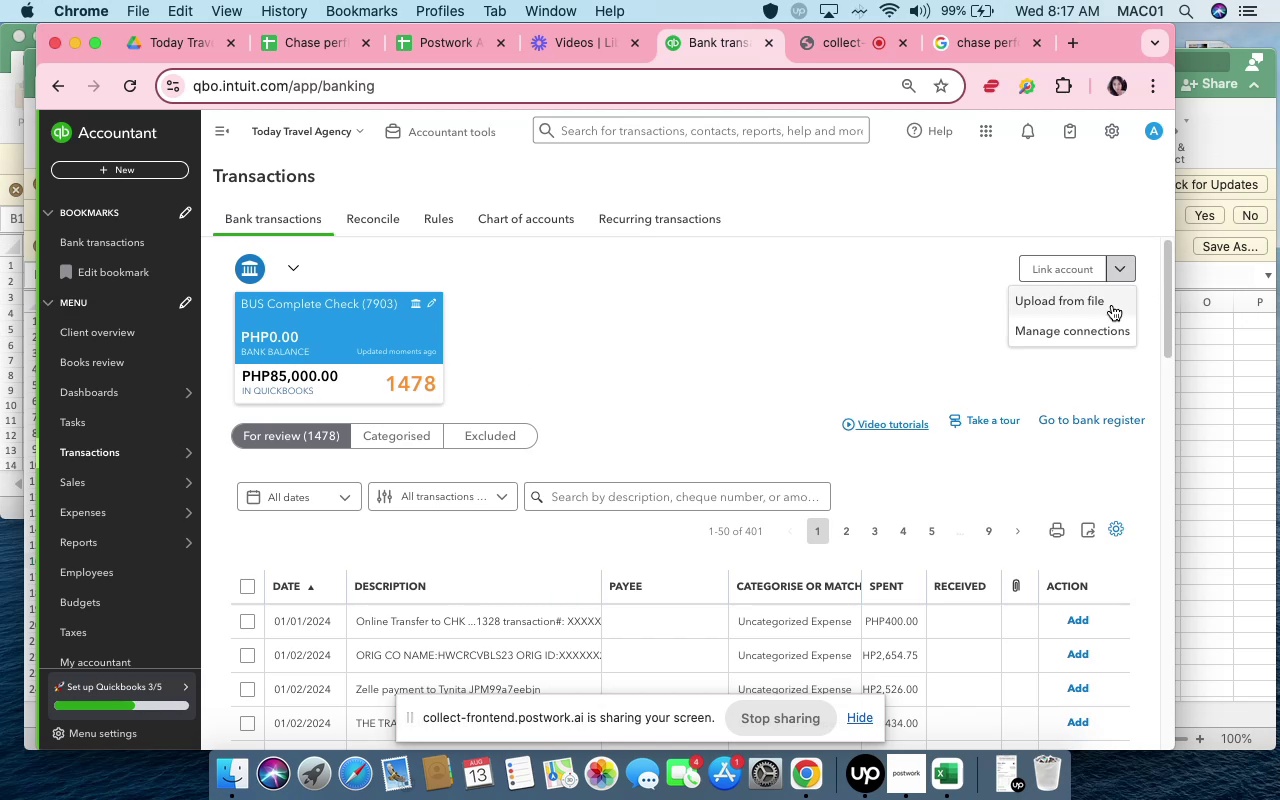 
left_click([1112, 305])
 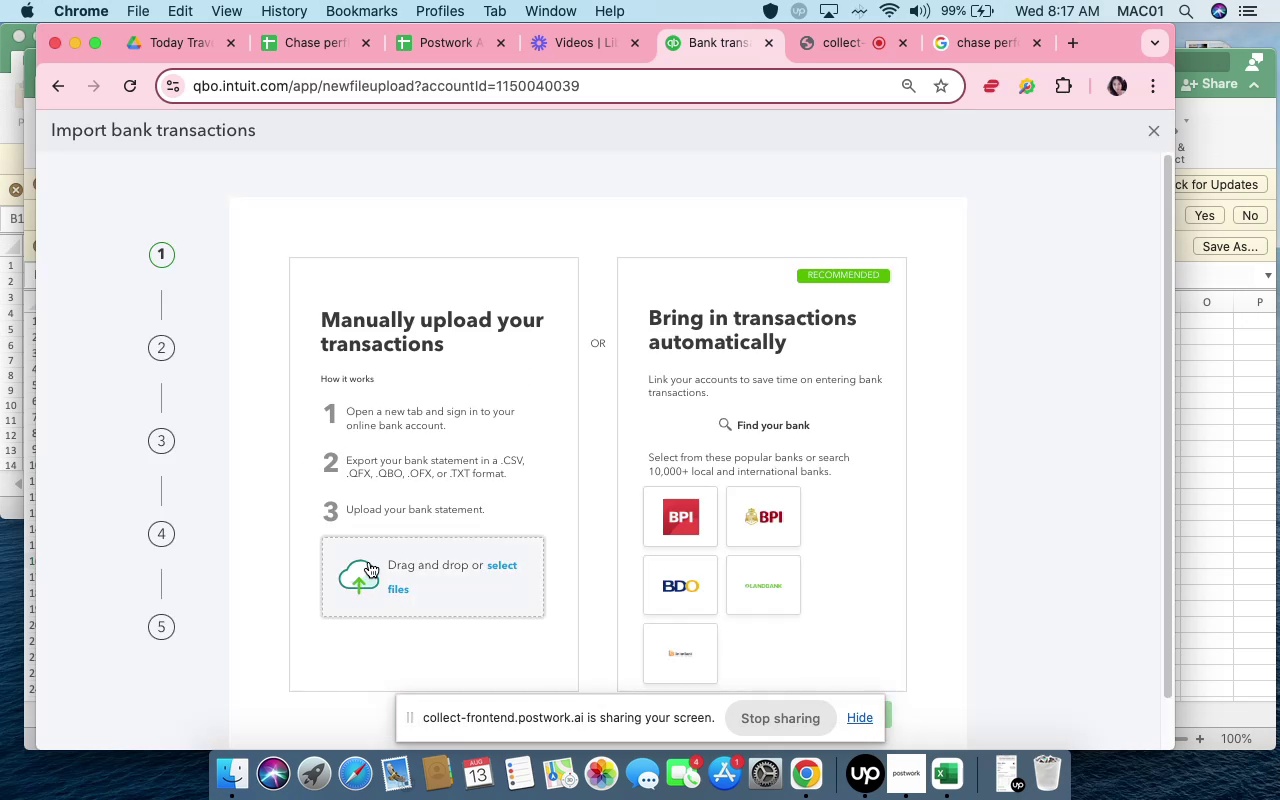 
left_click([391, 587])
 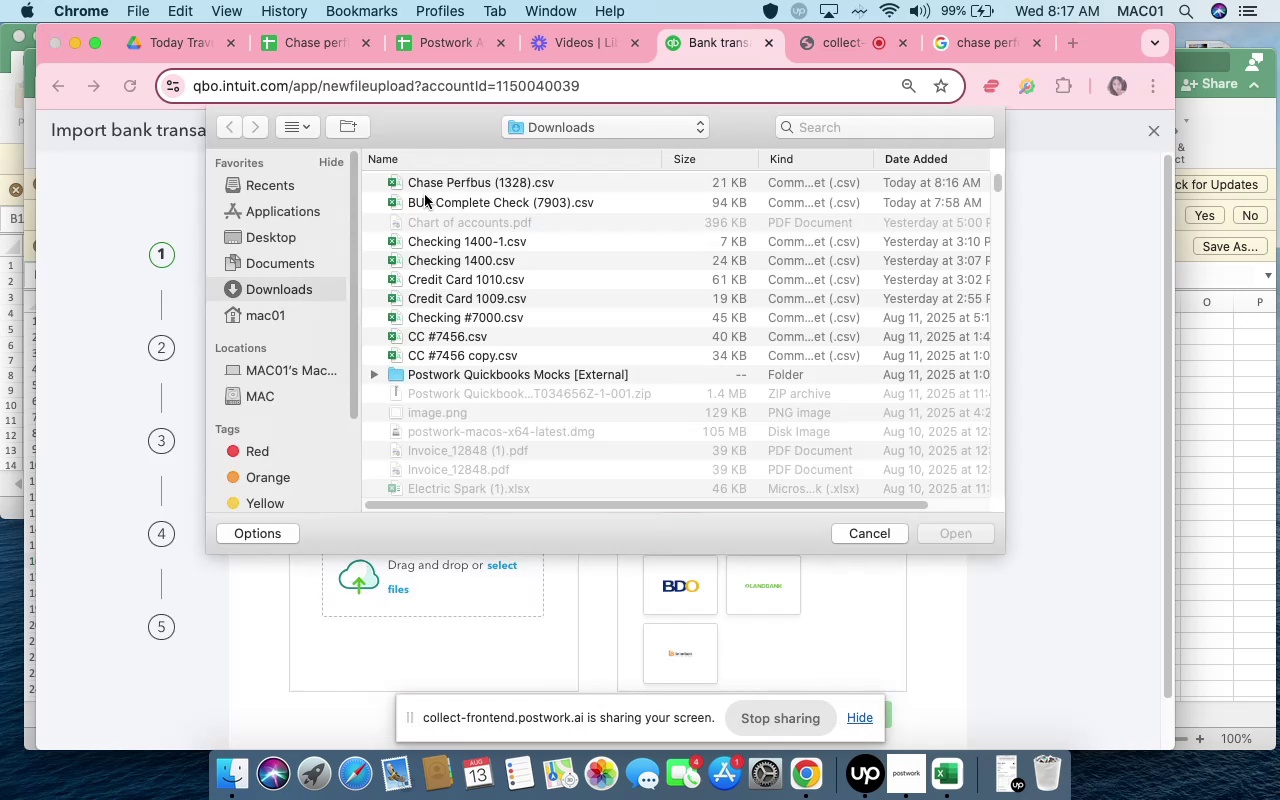 
left_click([432, 185])
 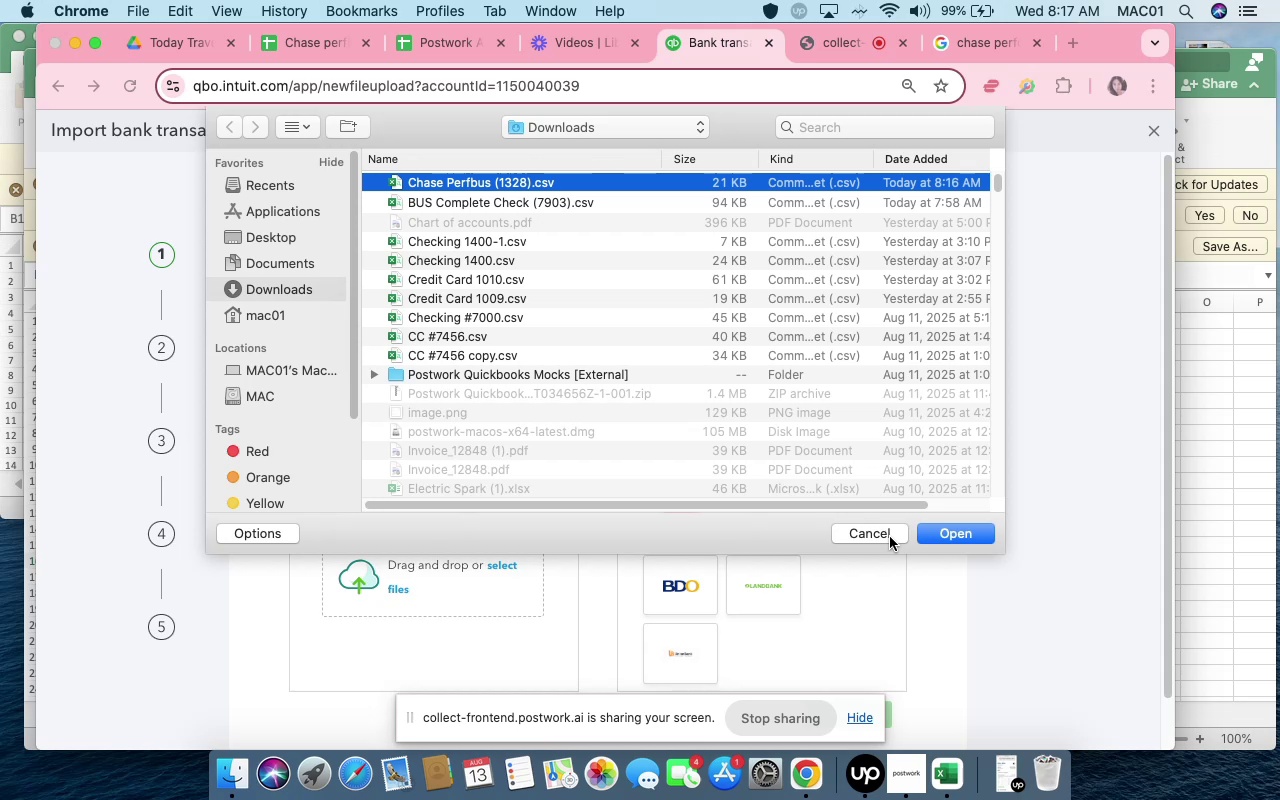 
wait(8.1)
 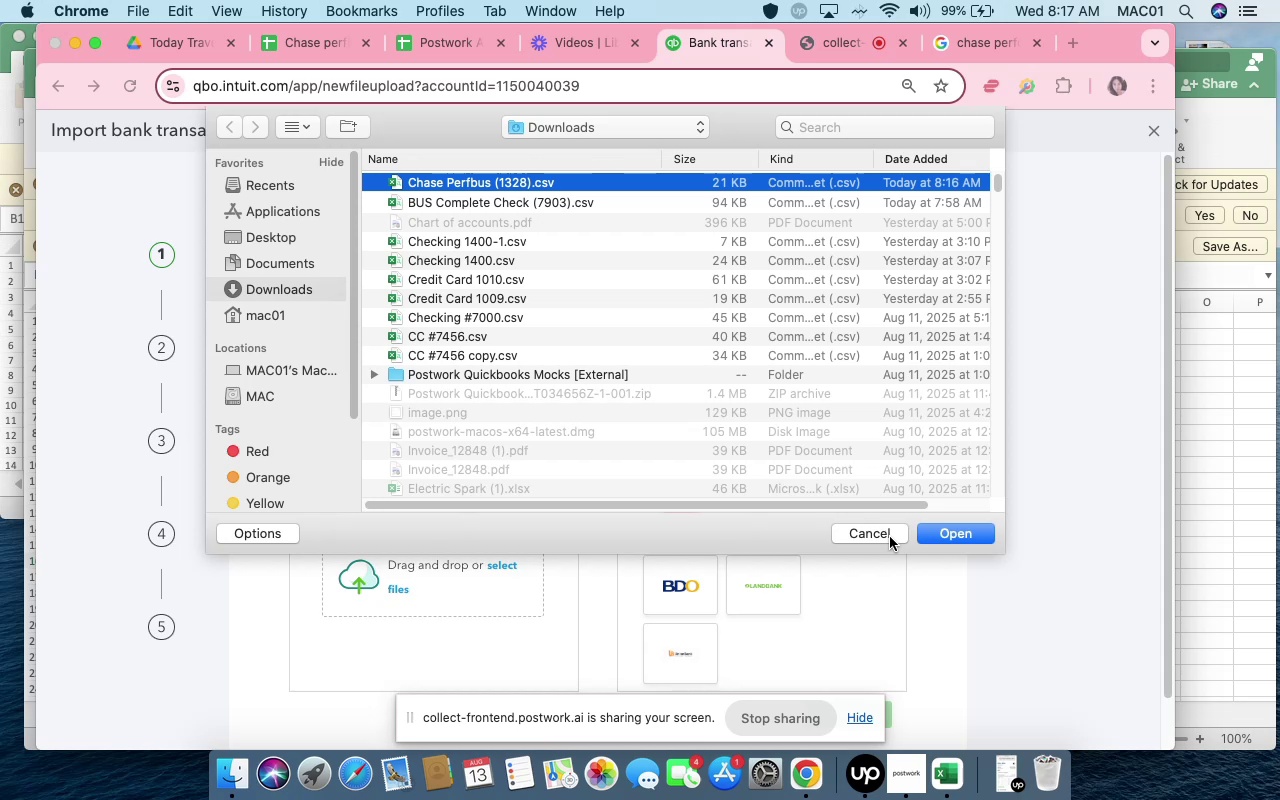 
left_click([930, 537])
 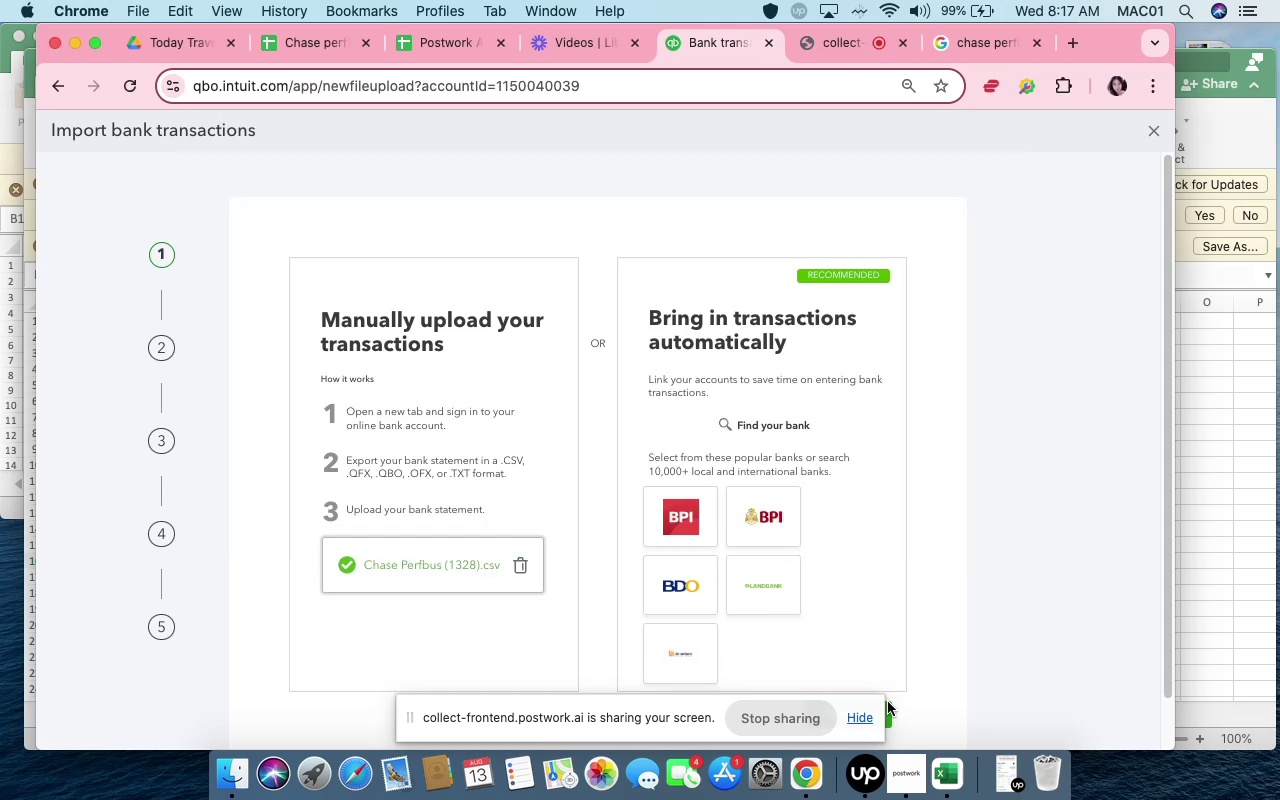 
scroll: coordinate [1015, 500], scroll_direction: down, amount: 15.0
 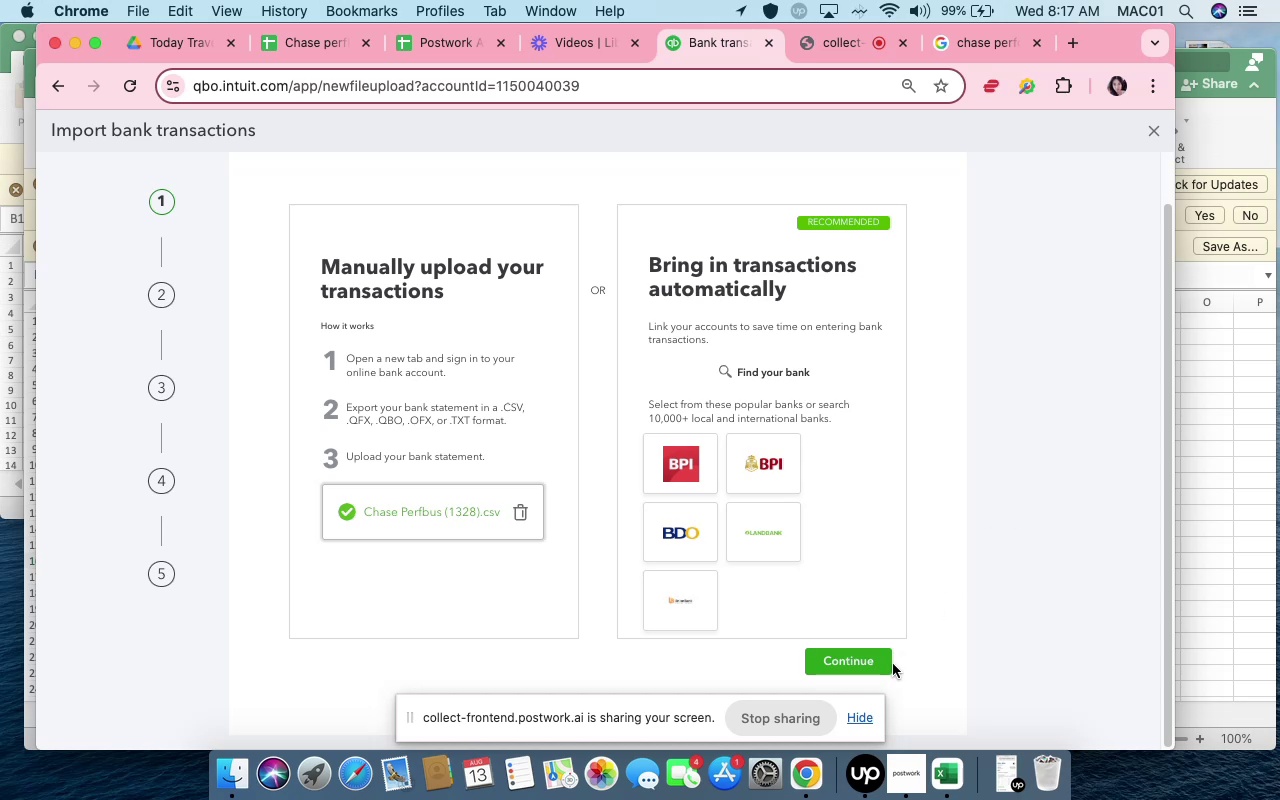 
left_click([892, 665])
 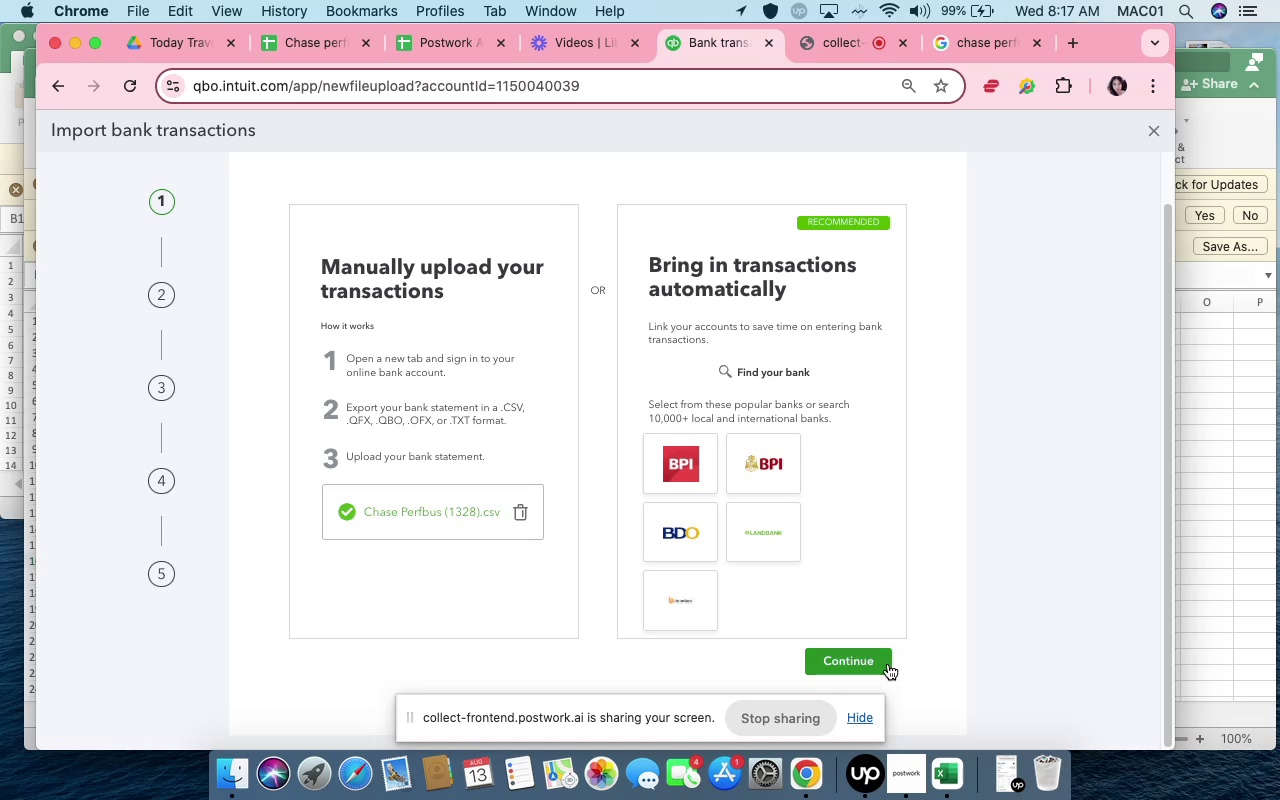 
left_click([888, 663])
 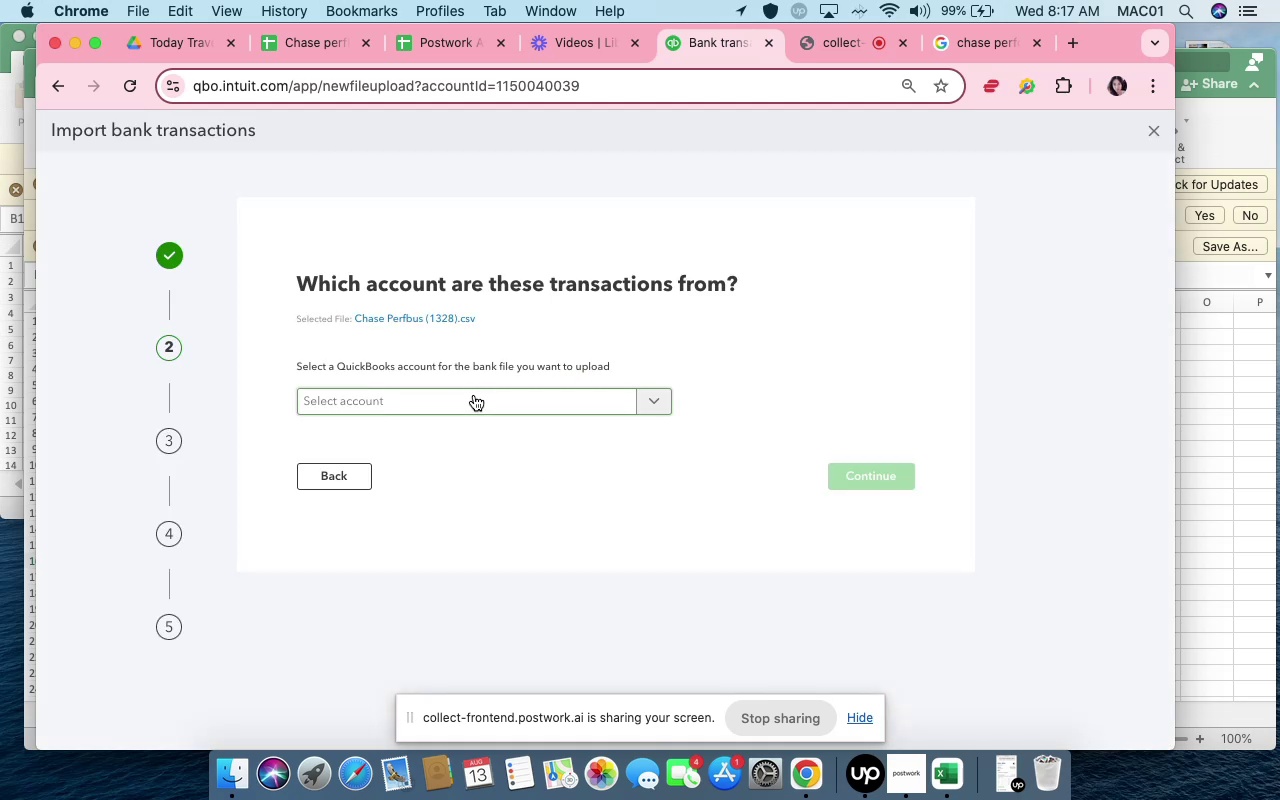 
left_click([474, 395])
 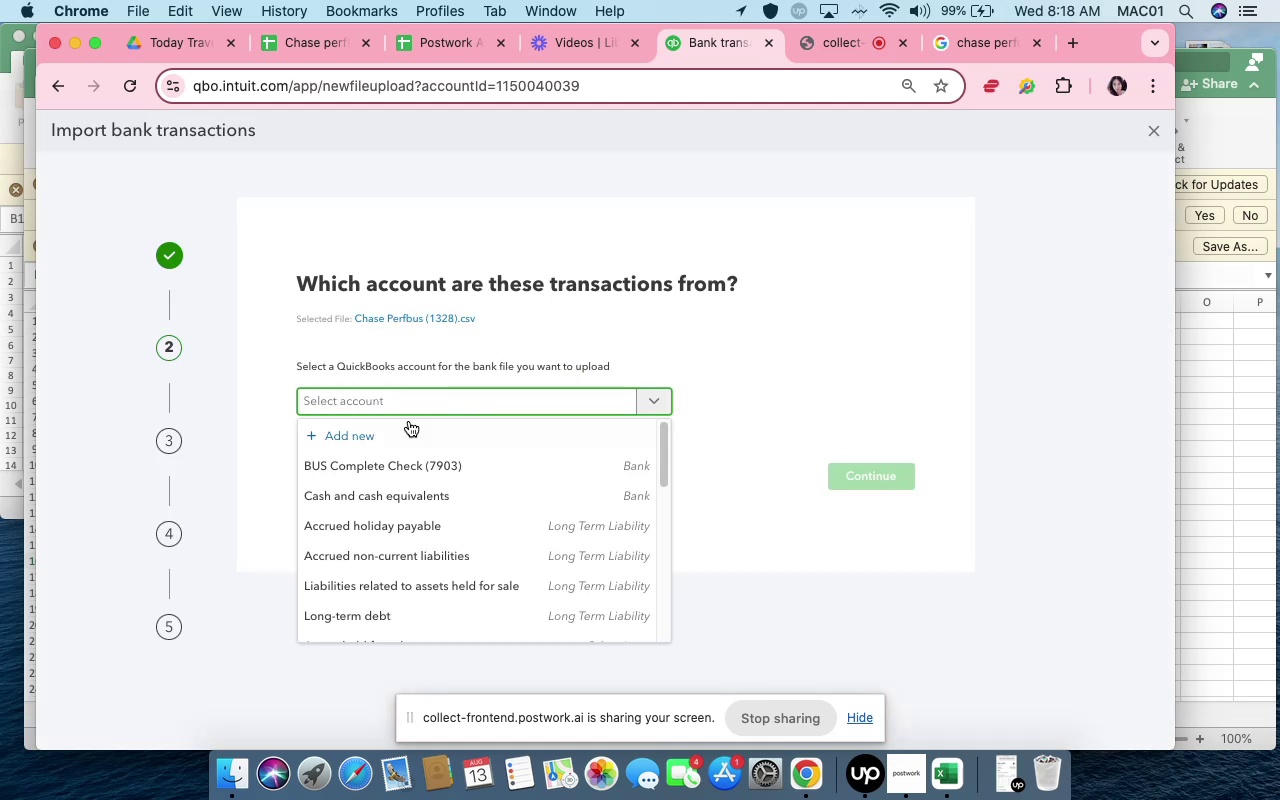 
left_click([373, 433])
 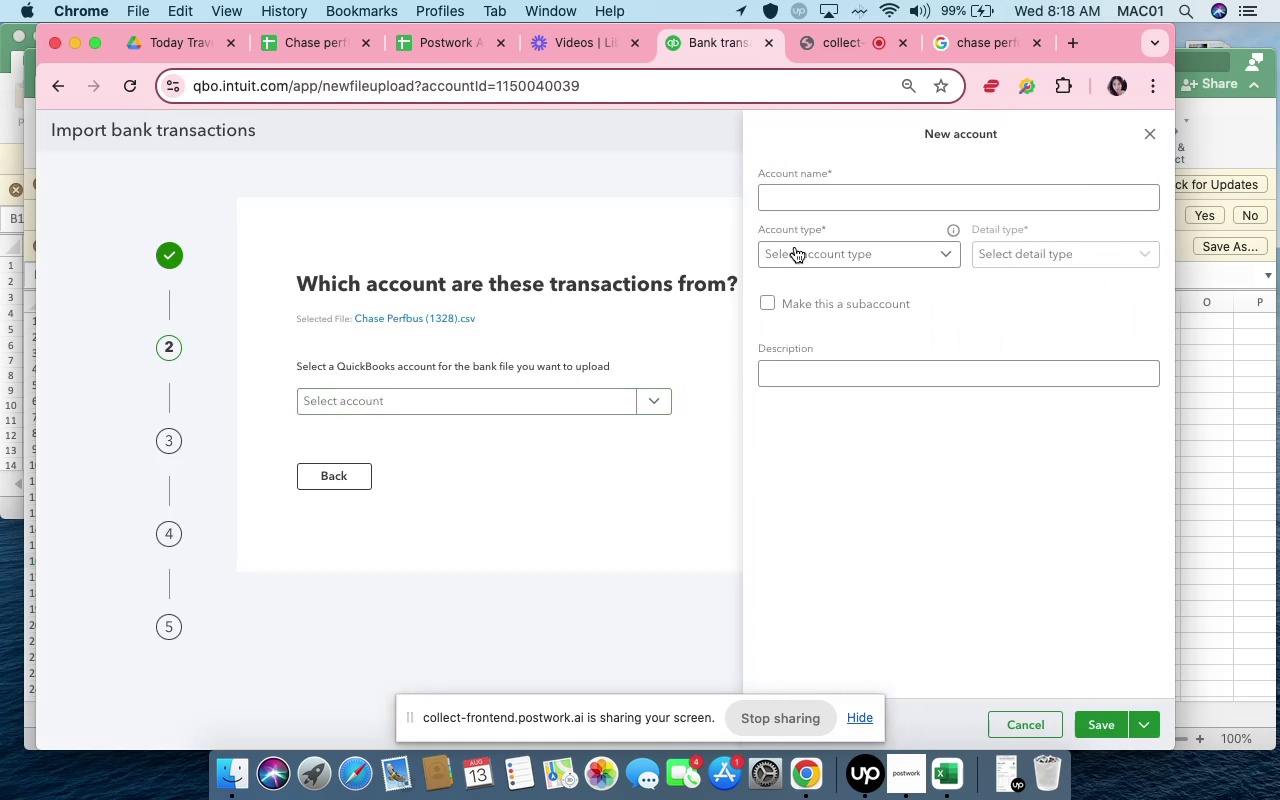 
left_click([815, 203])
 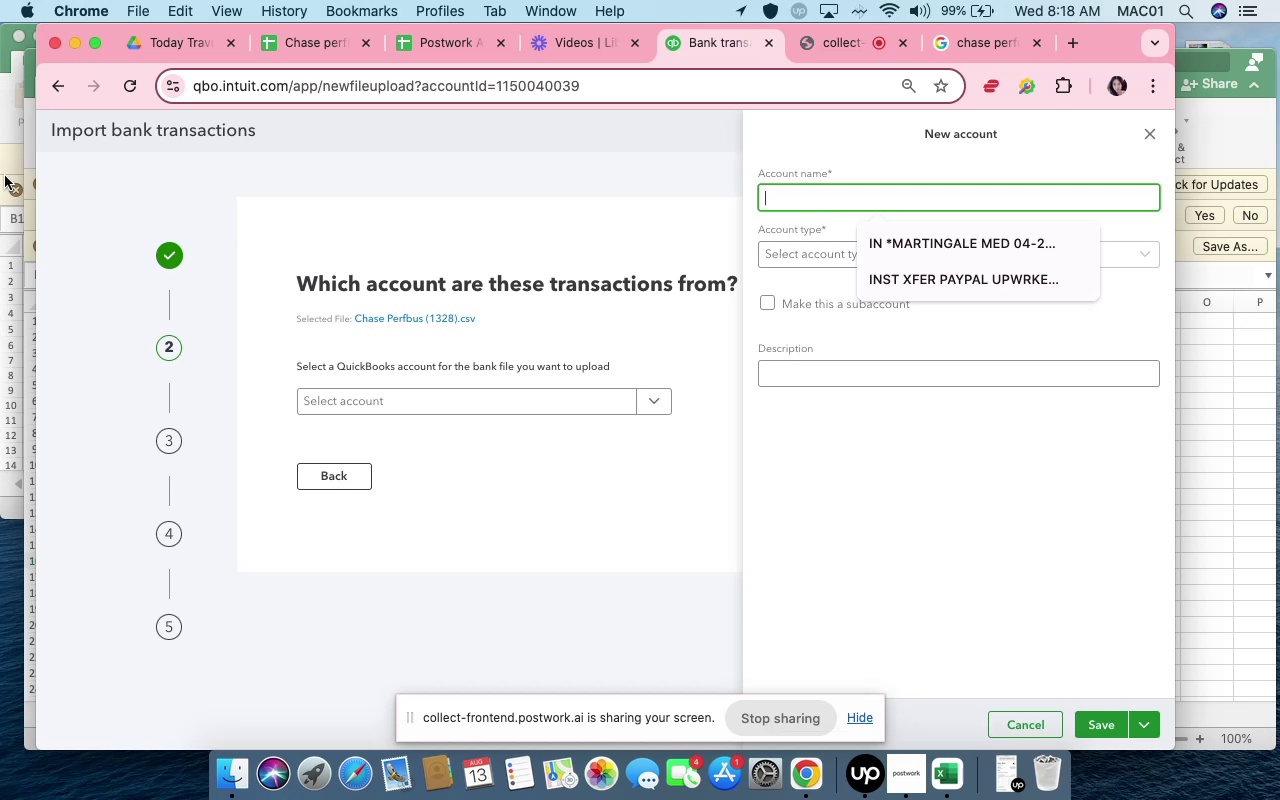 
left_click([8, 124])
 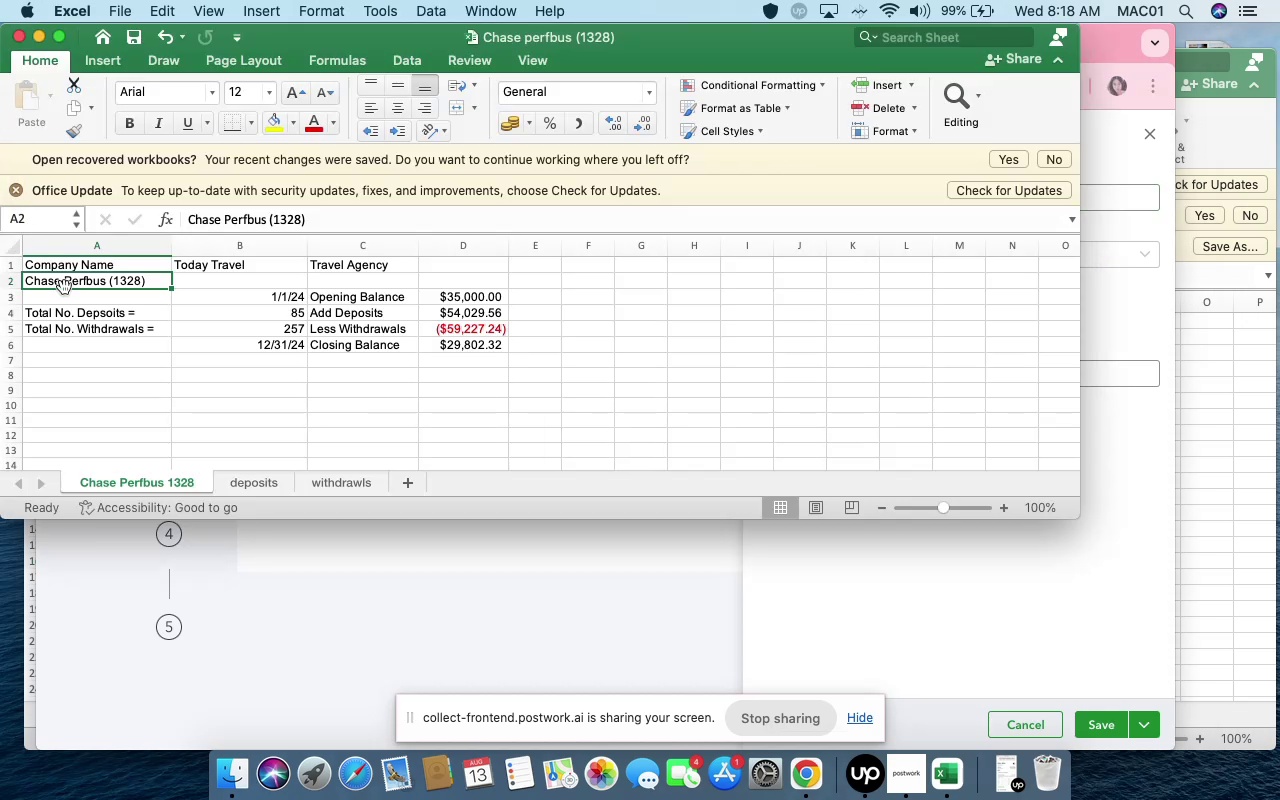 
left_click([64, 287])
 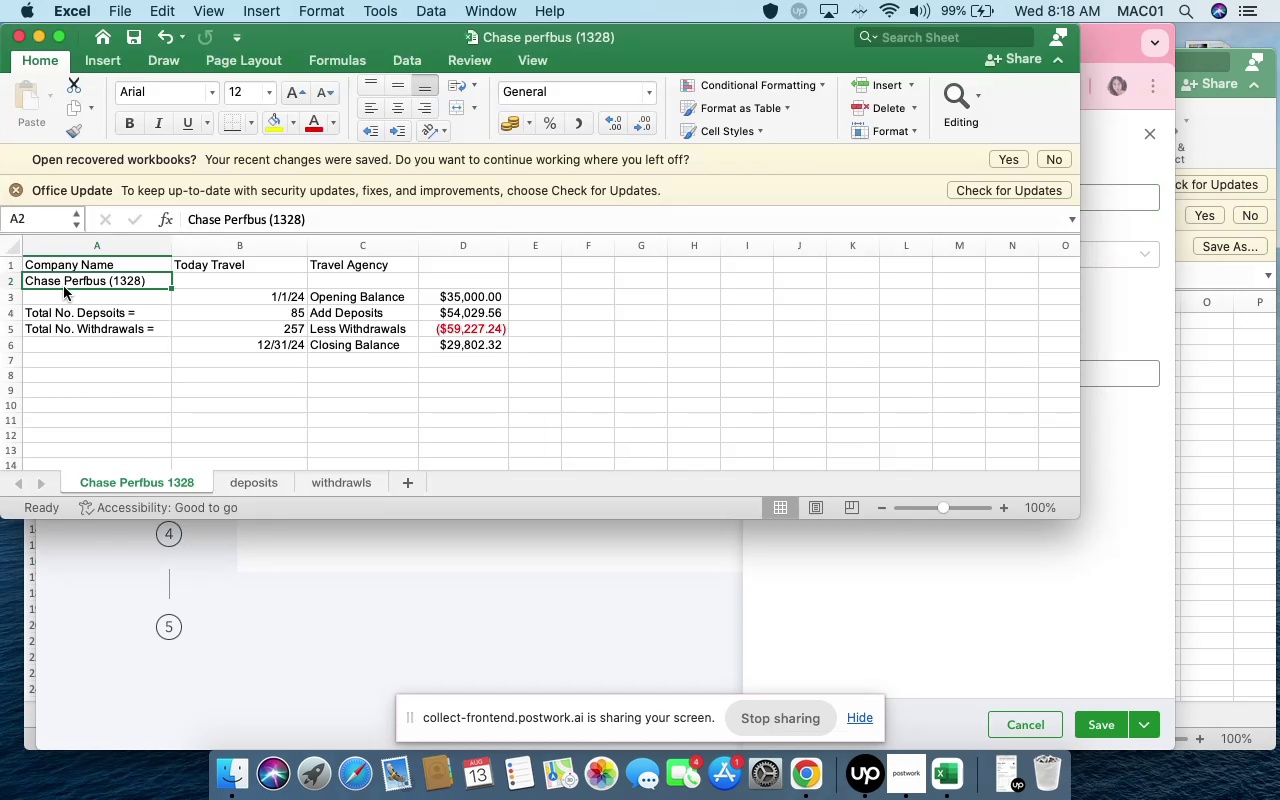 
key(Meta+CommandLeft)
 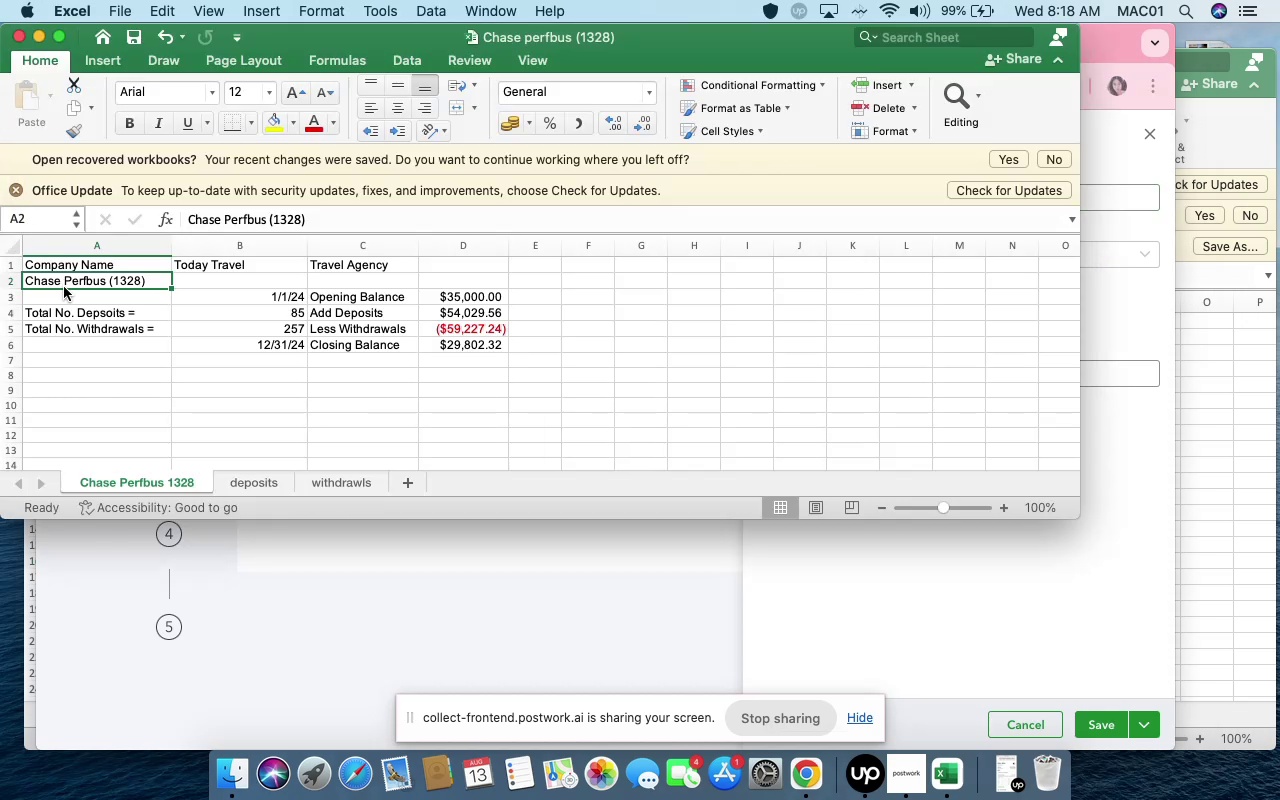 
key(Meta+C)
 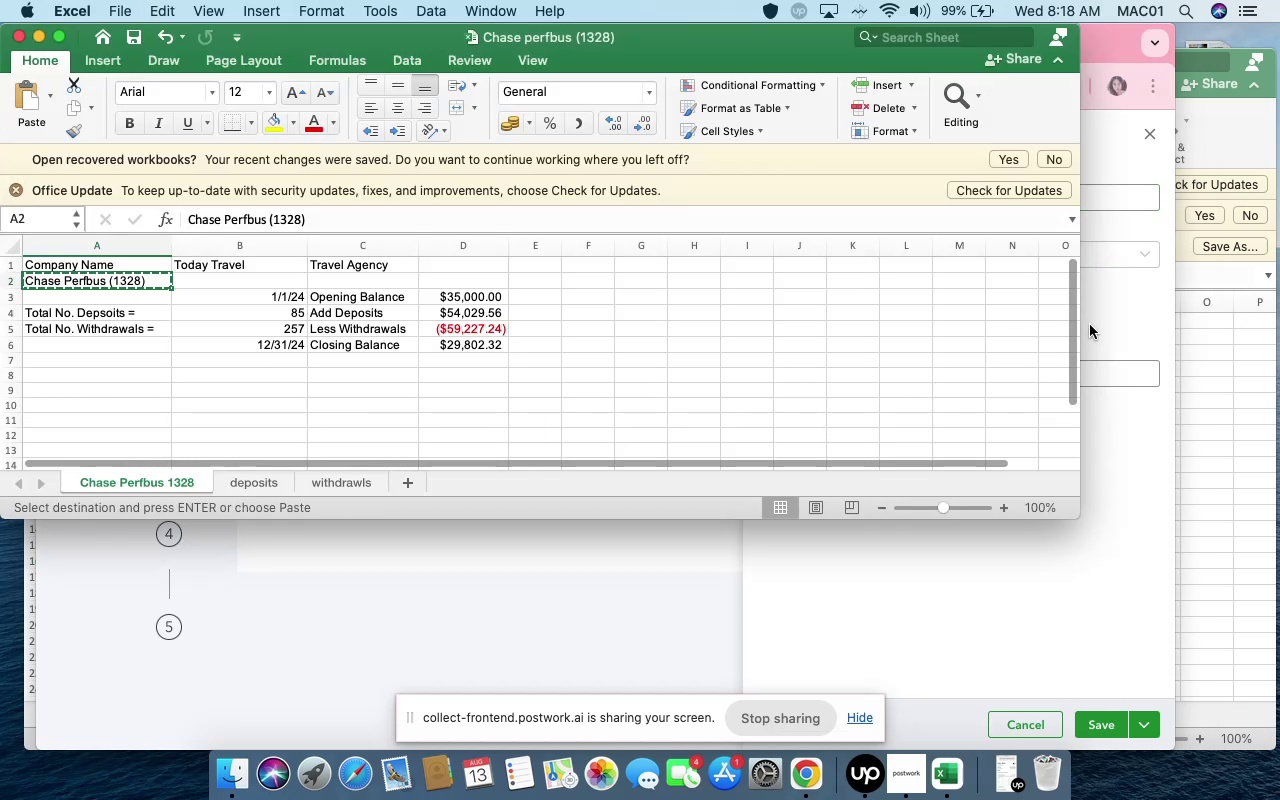 
left_click([1112, 315])
 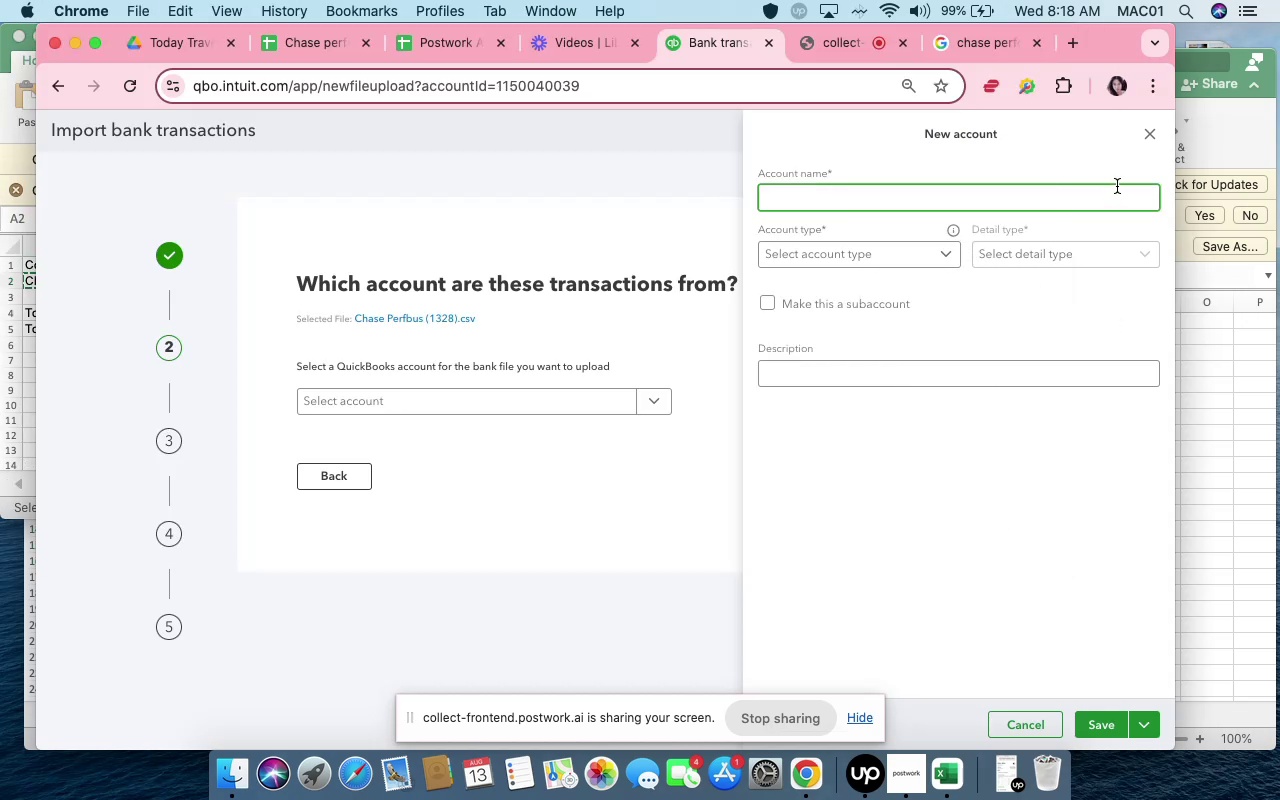 
key(Meta+V)
 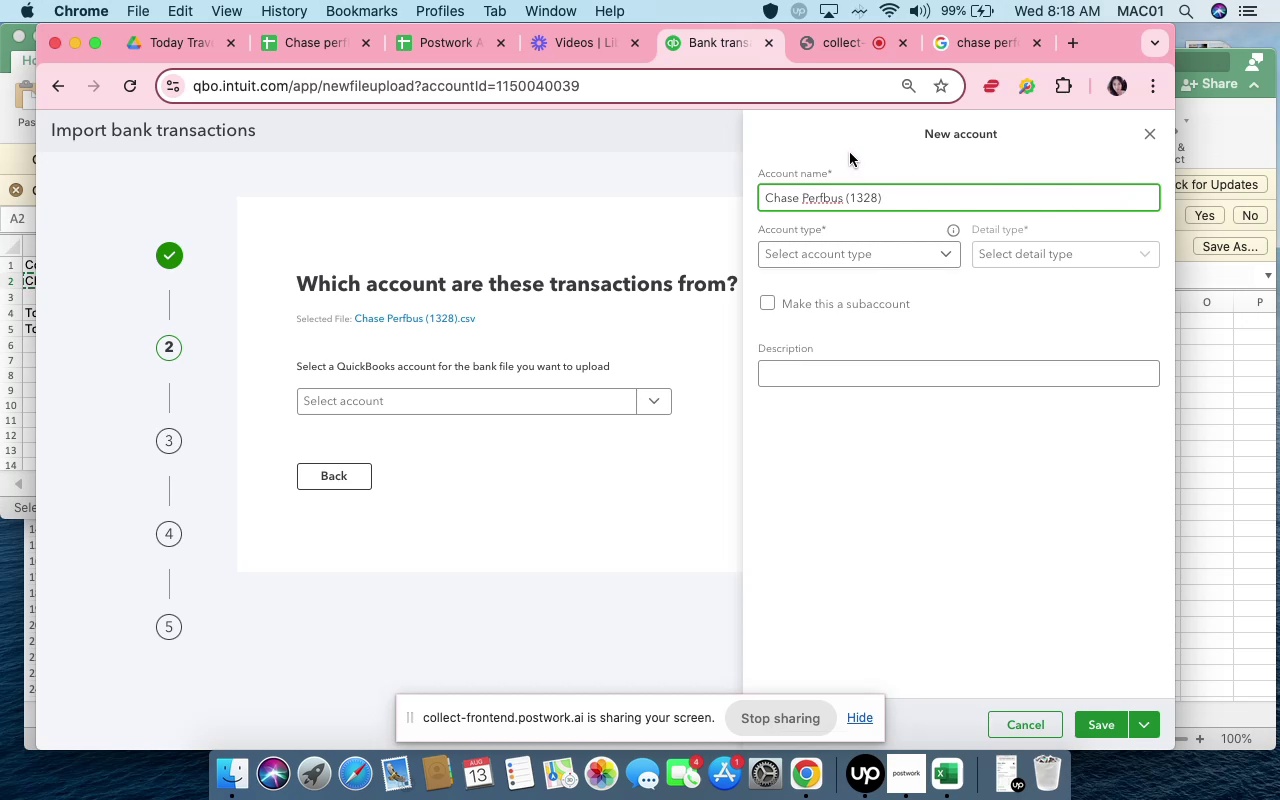 
key(Backspace)
 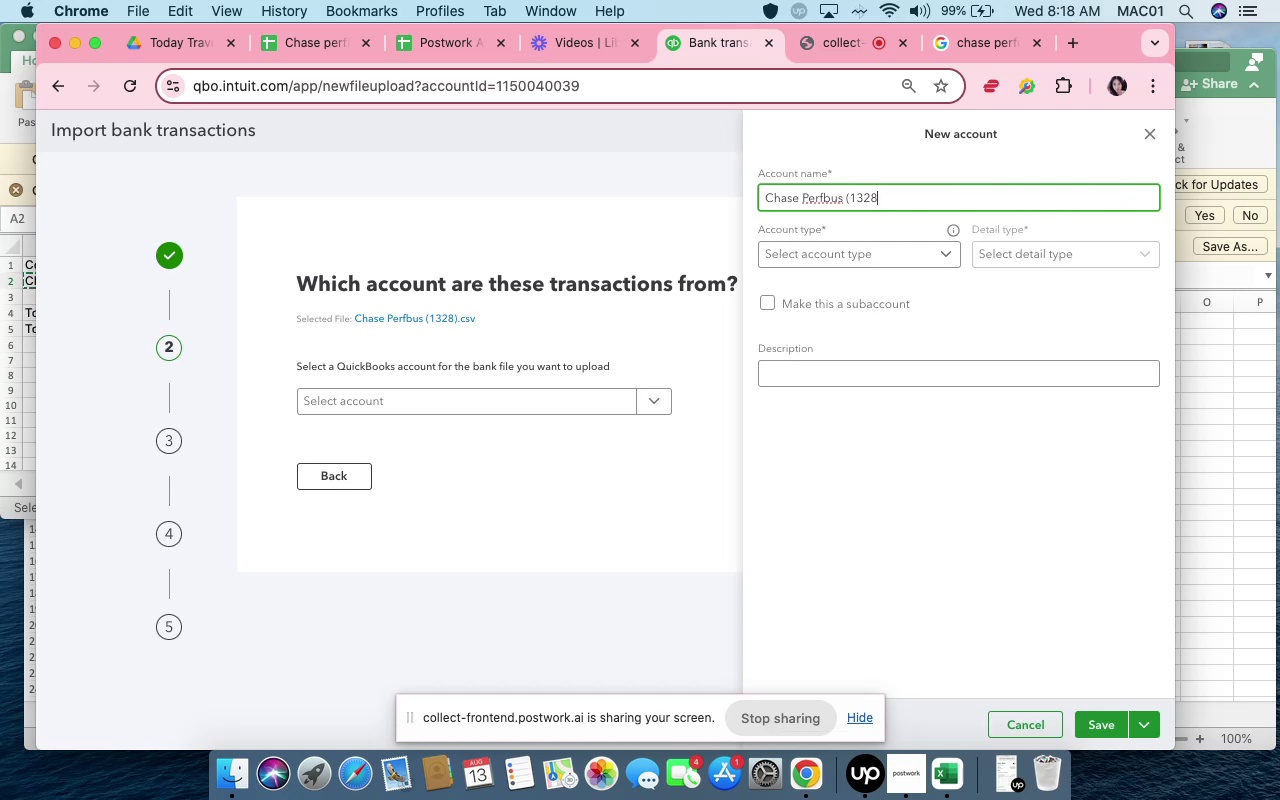 
key(ArrowLeft)
 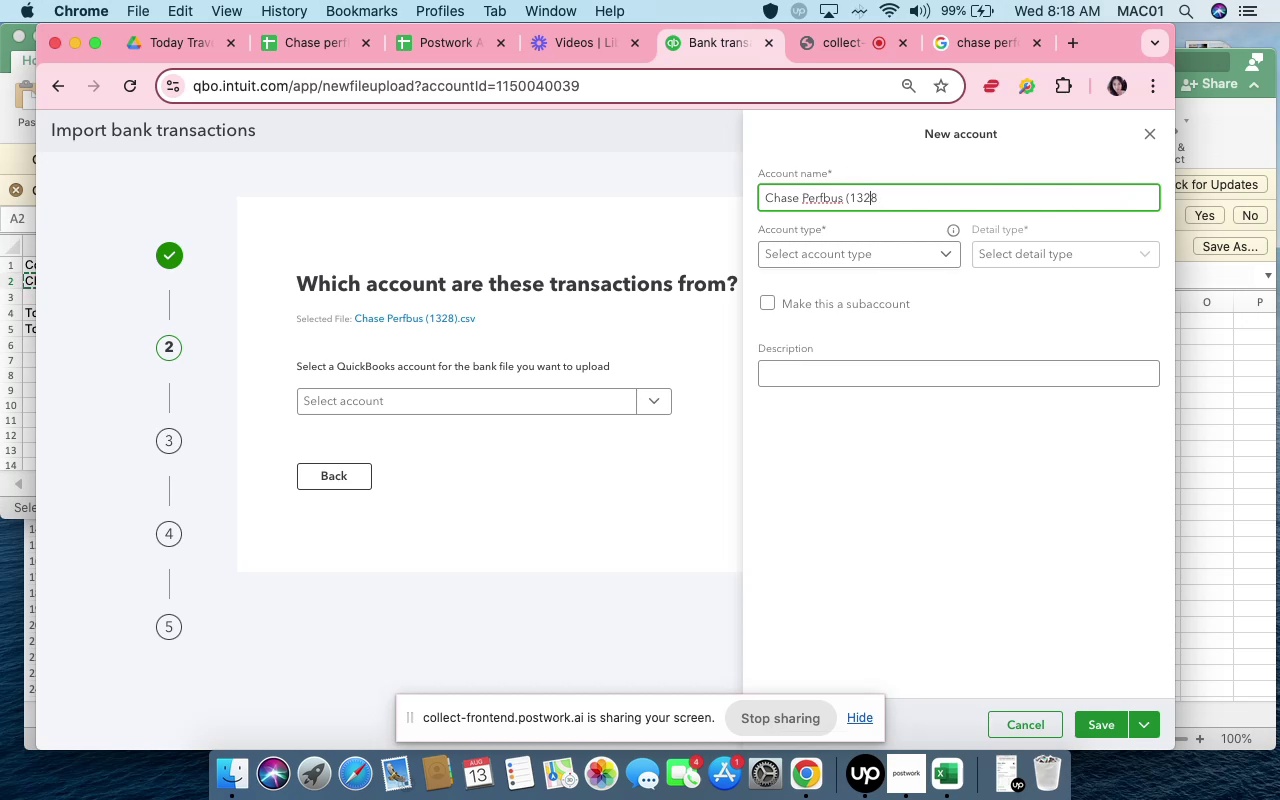 
key(ArrowLeft)
 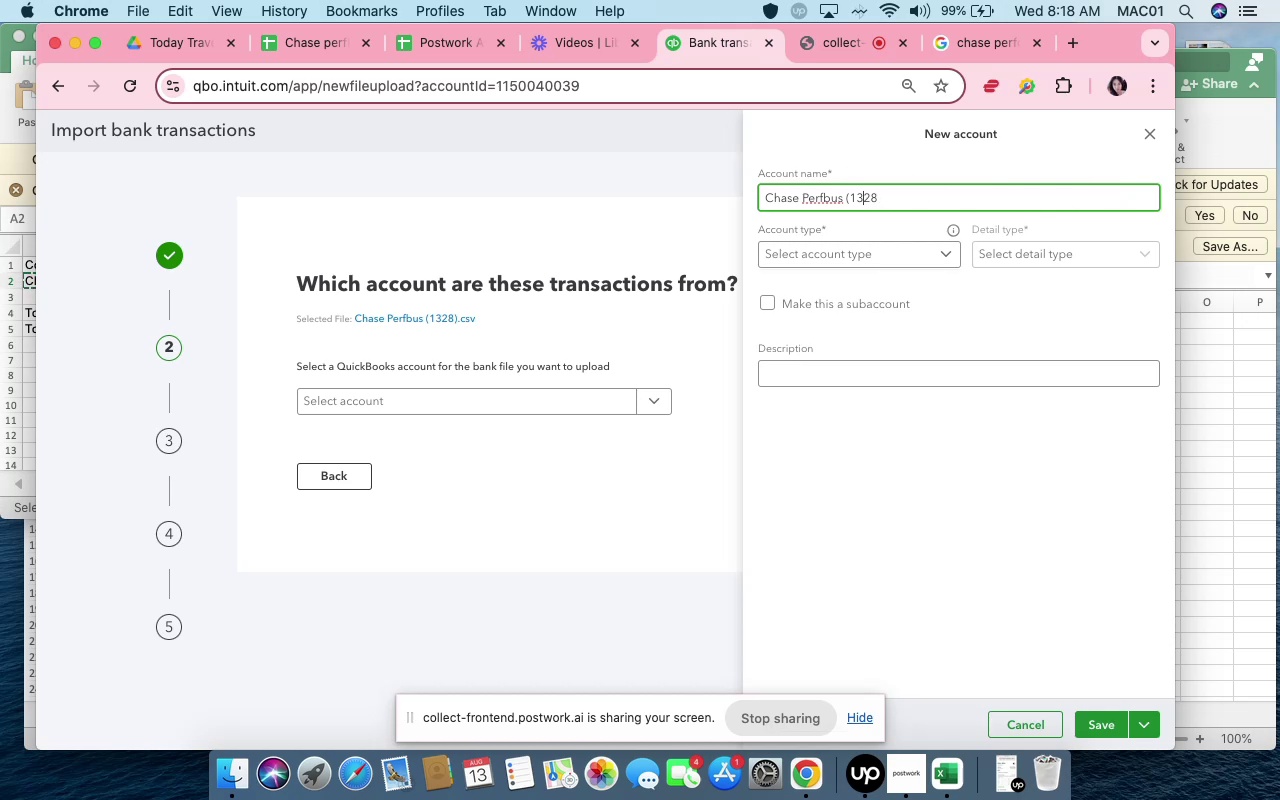 
key(ArrowLeft)
 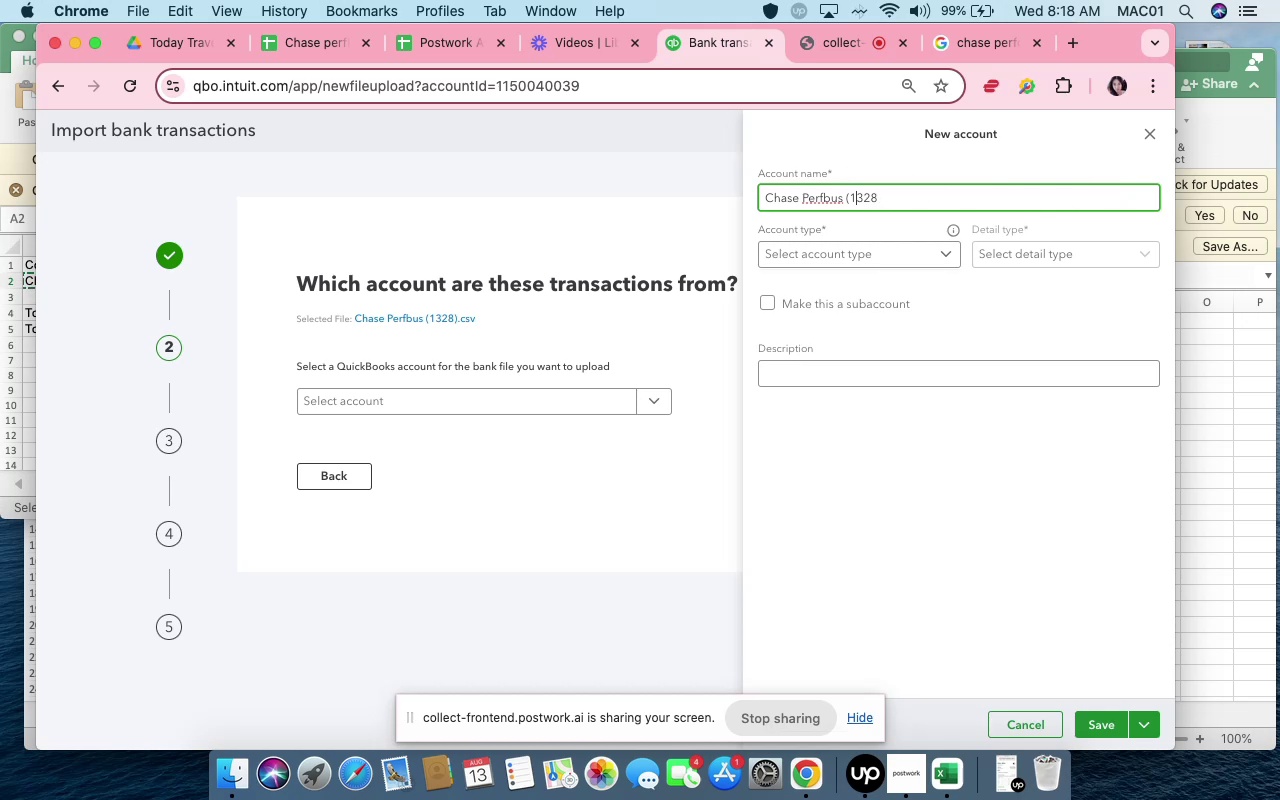 
key(ArrowLeft)
 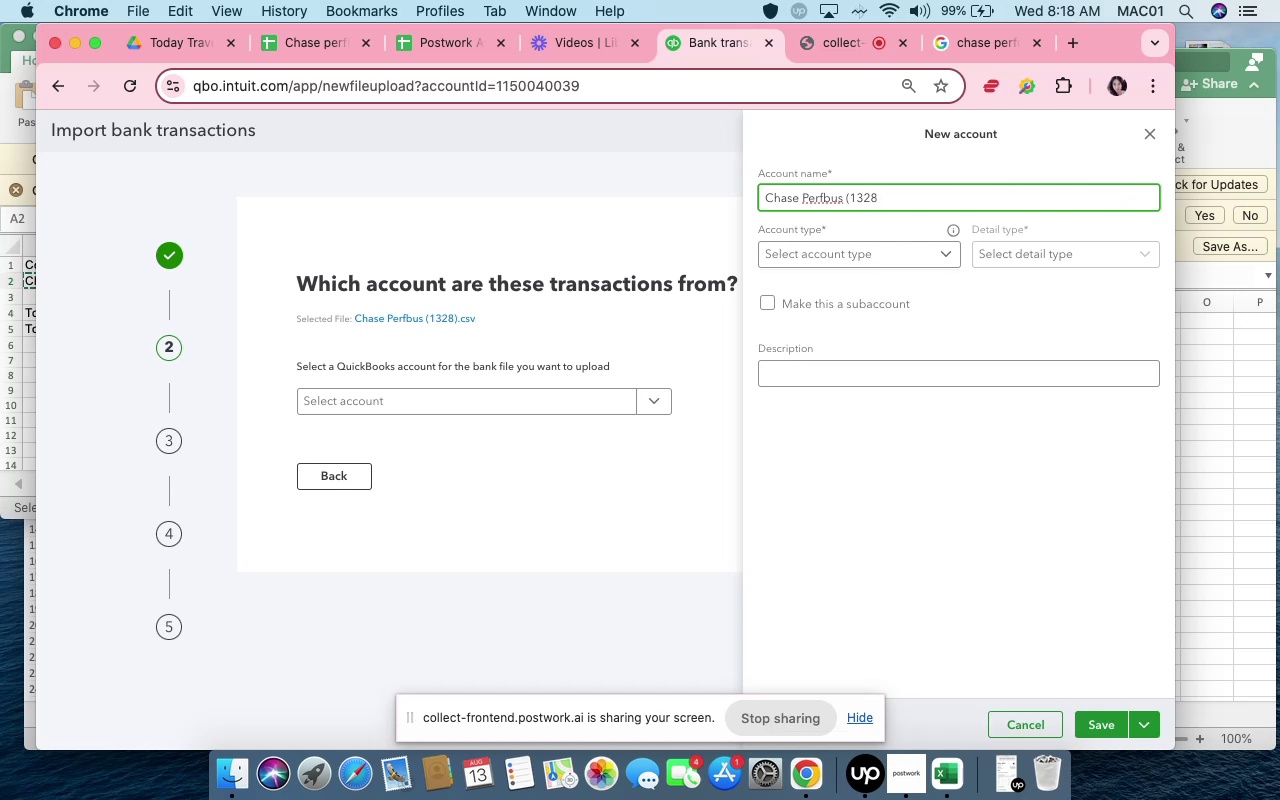 
key(Backspace)
 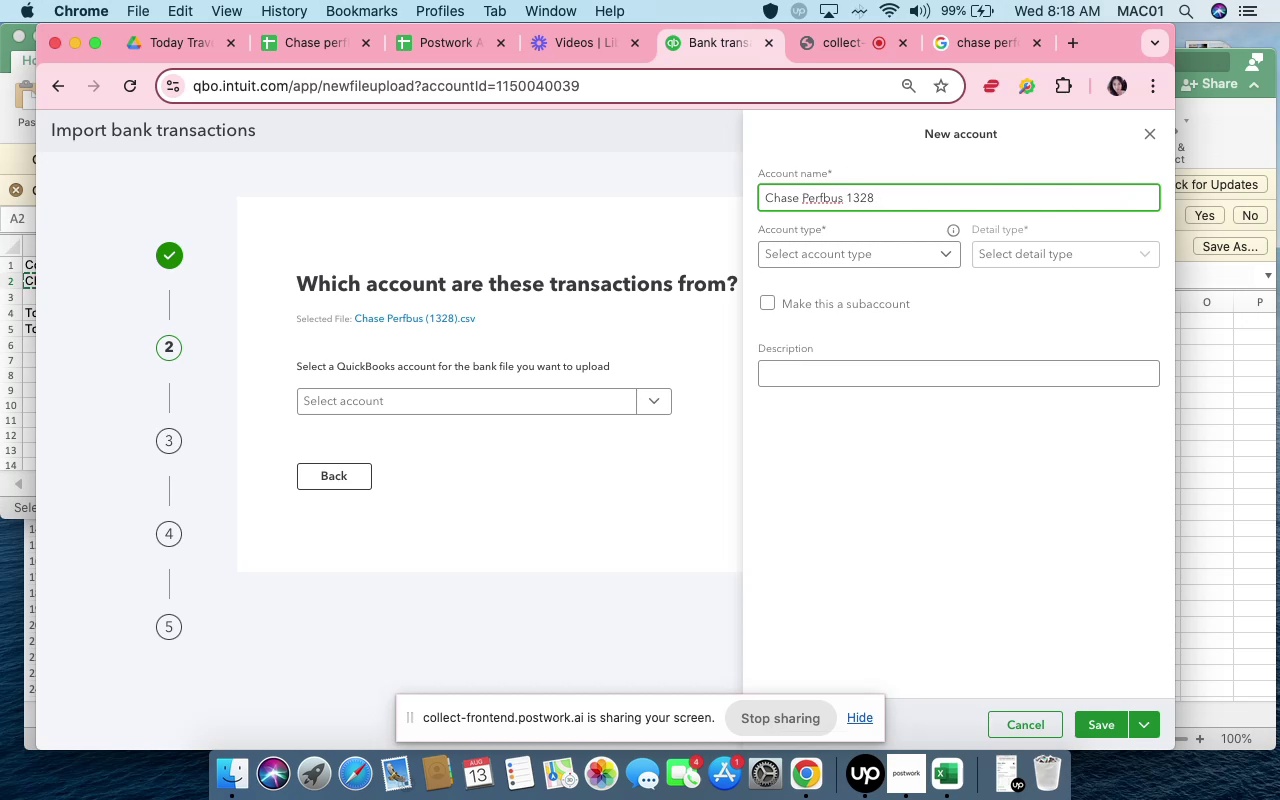 
left_click([835, 144])
 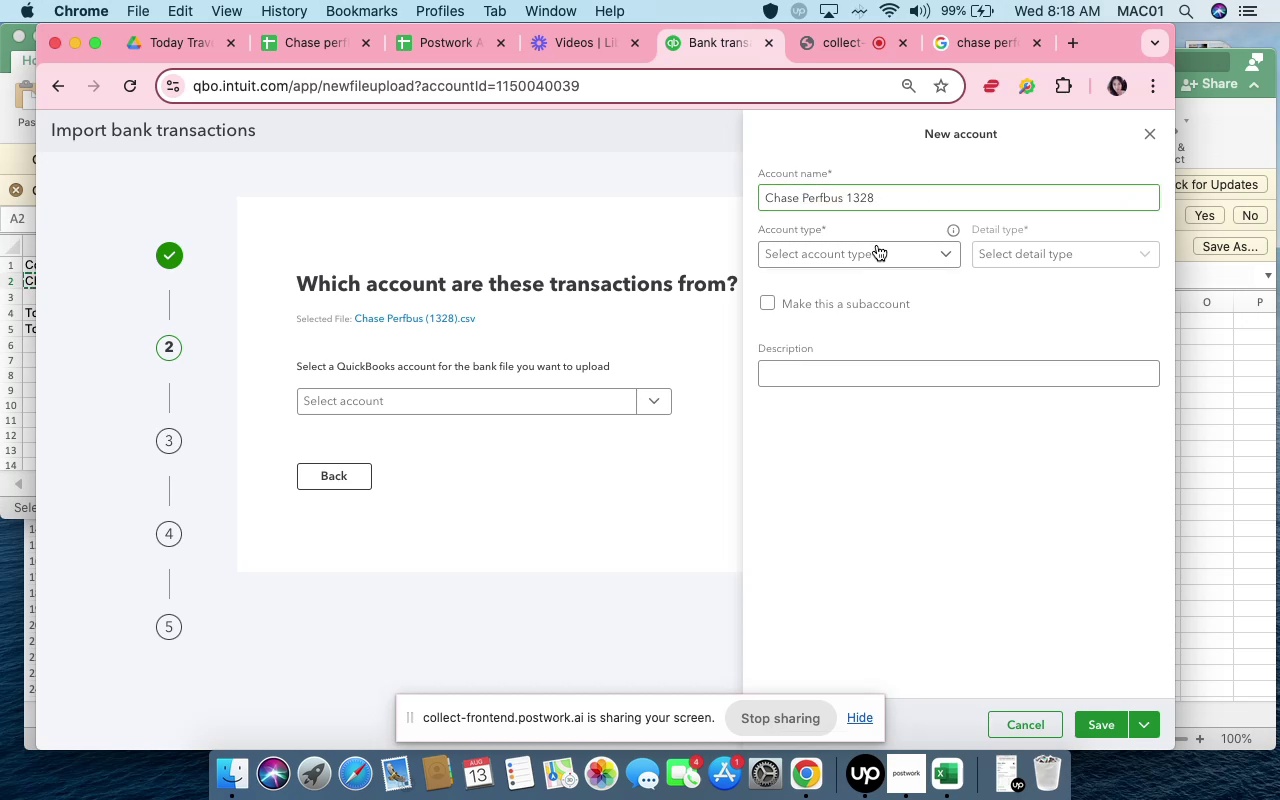 
left_click([879, 257])
 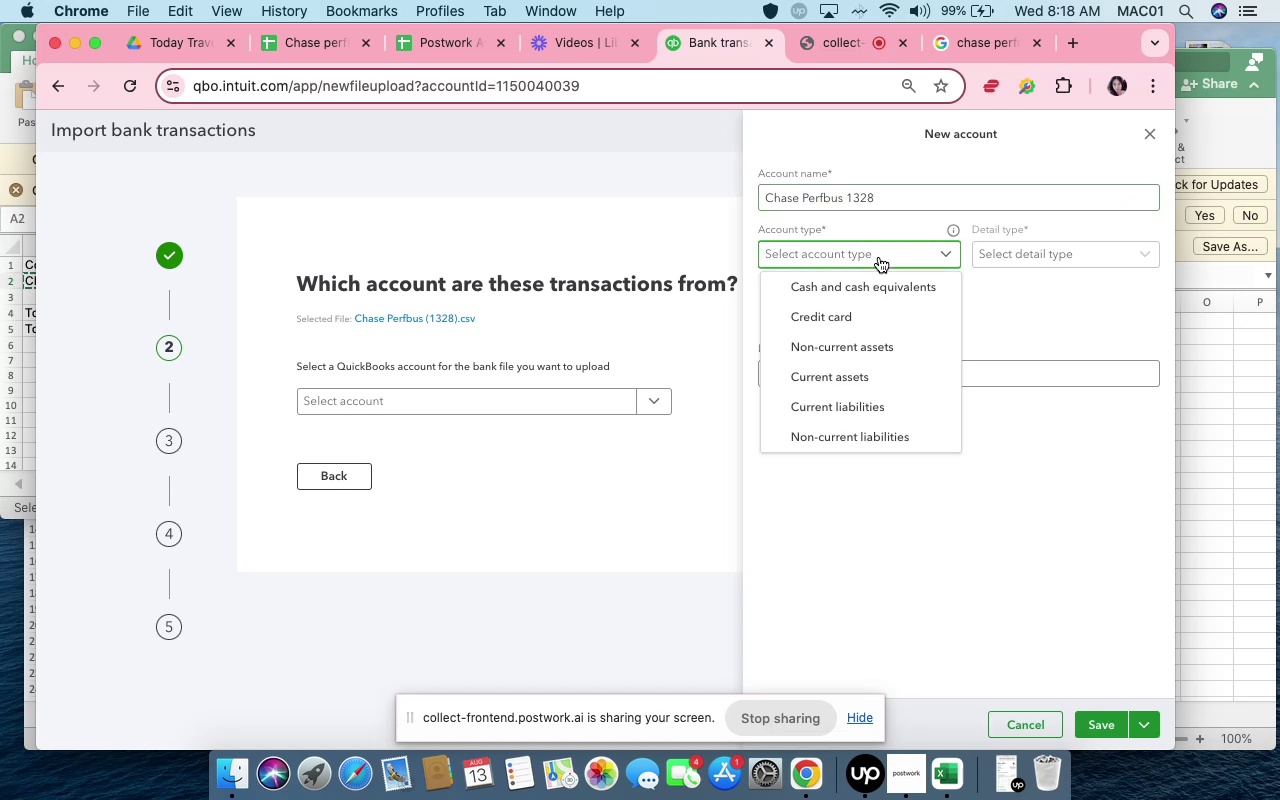 
left_click([881, 283])
 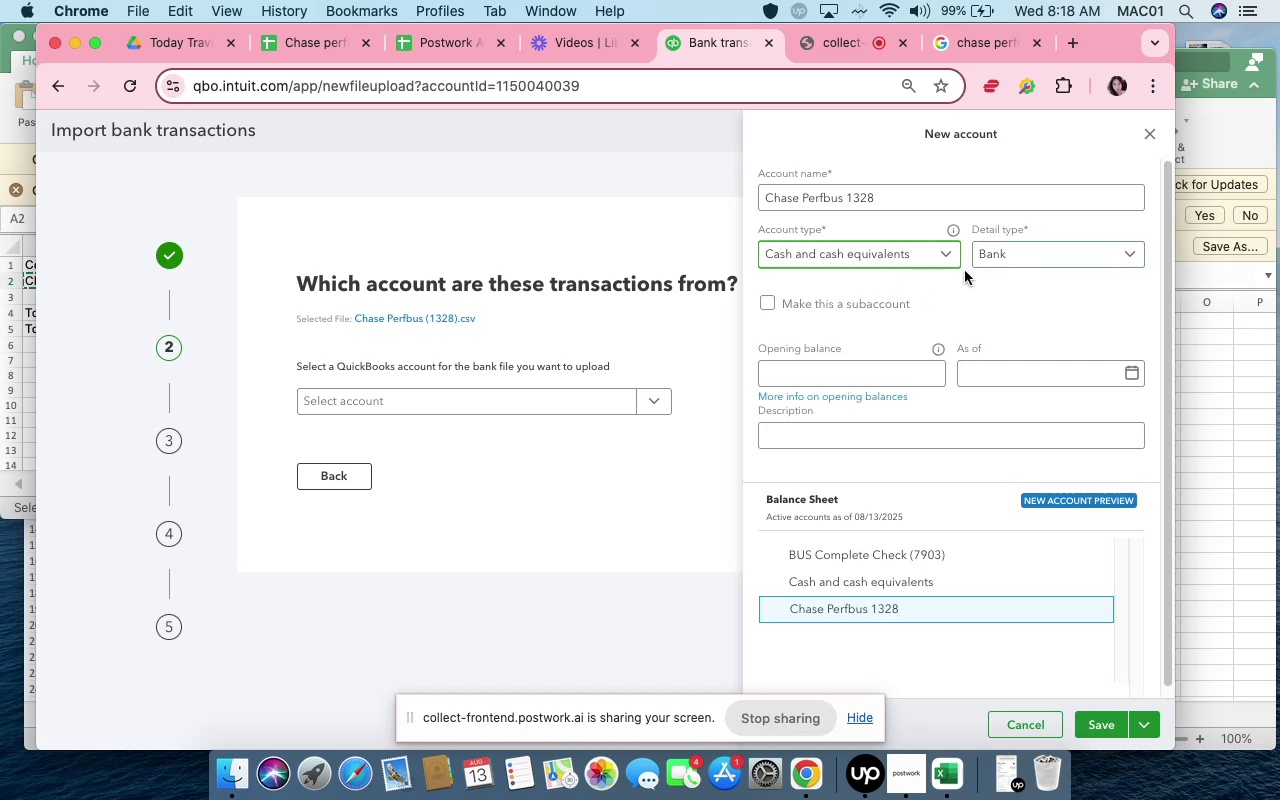 
left_click([991, 254])
 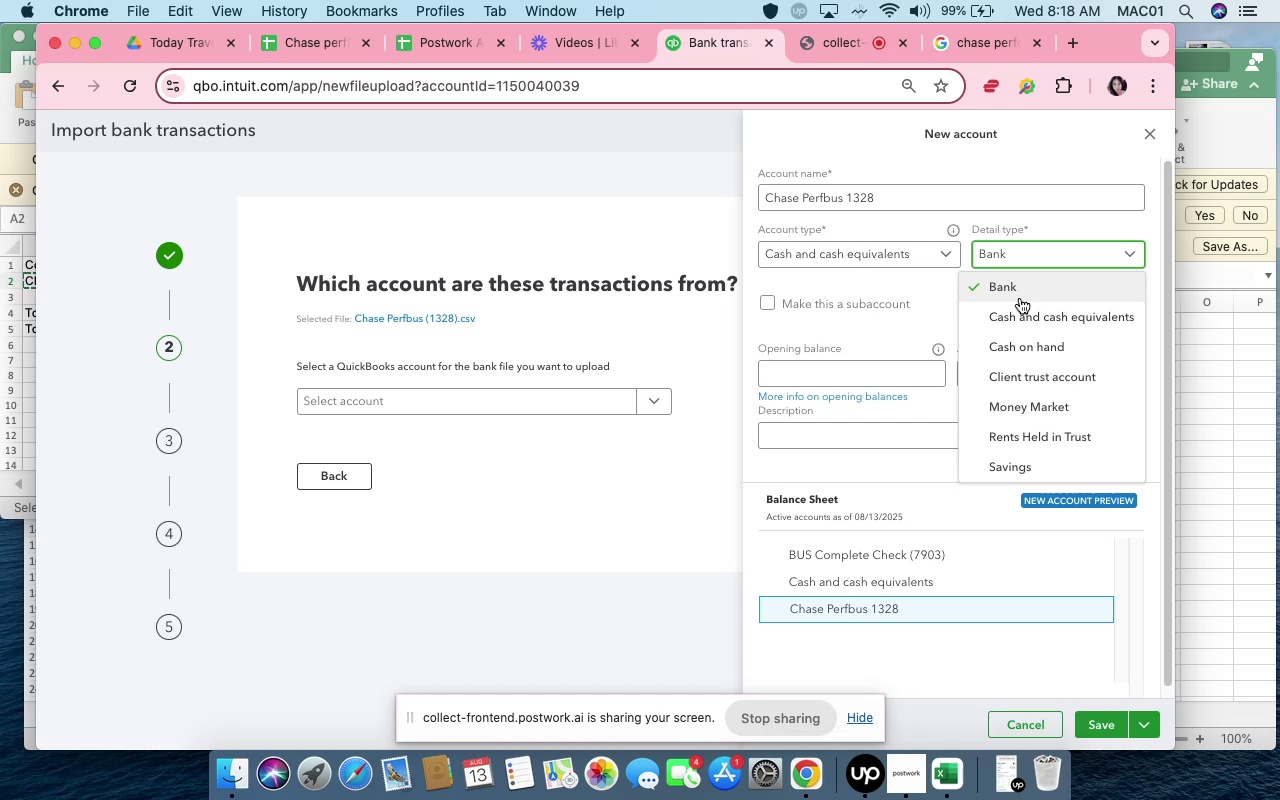 
wait(13.25)
 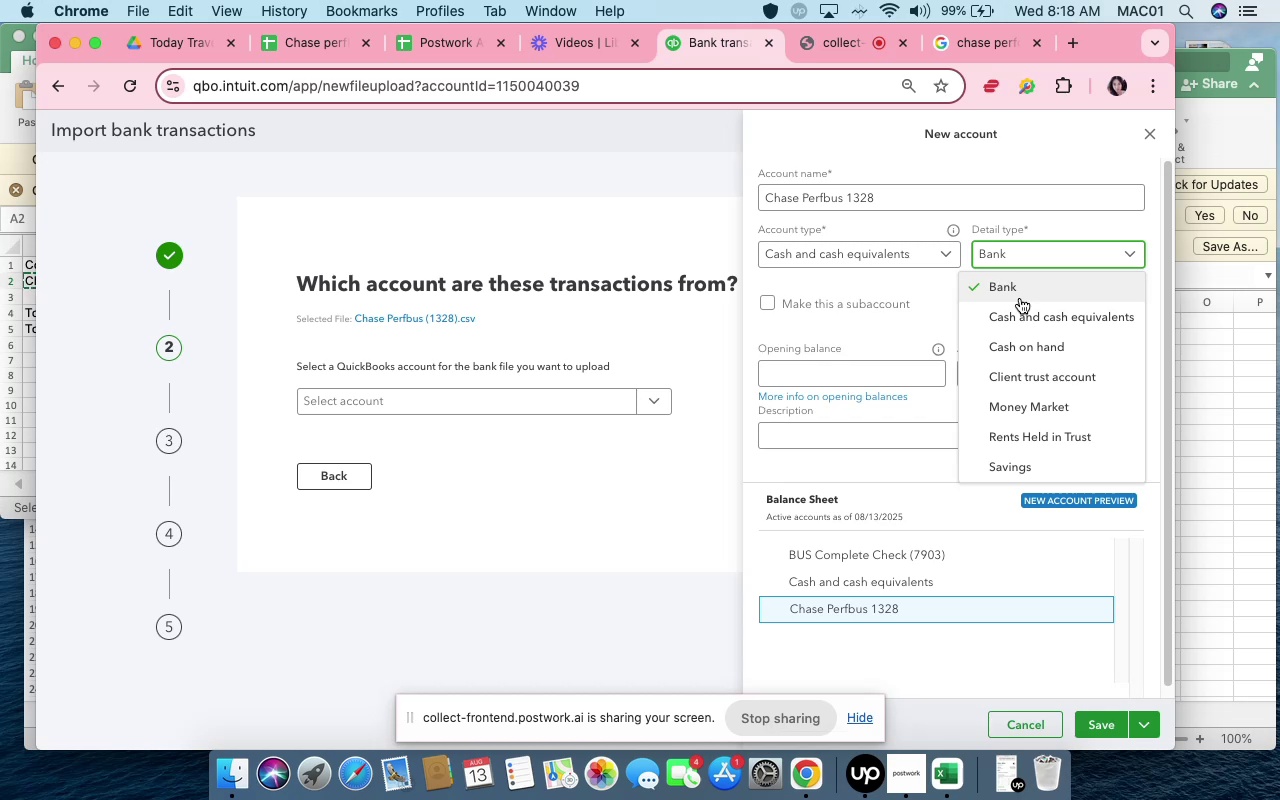 
left_click([878, 475])
 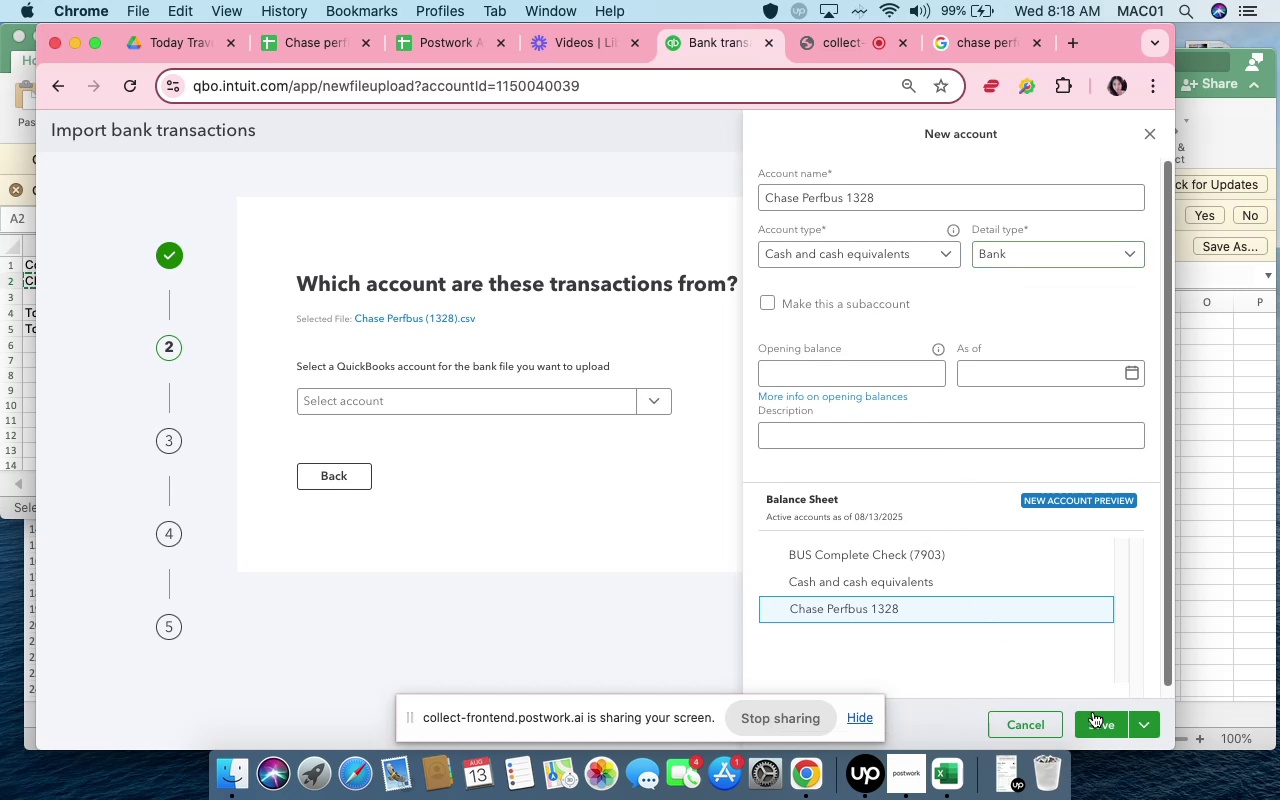 
left_click([1098, 717])
 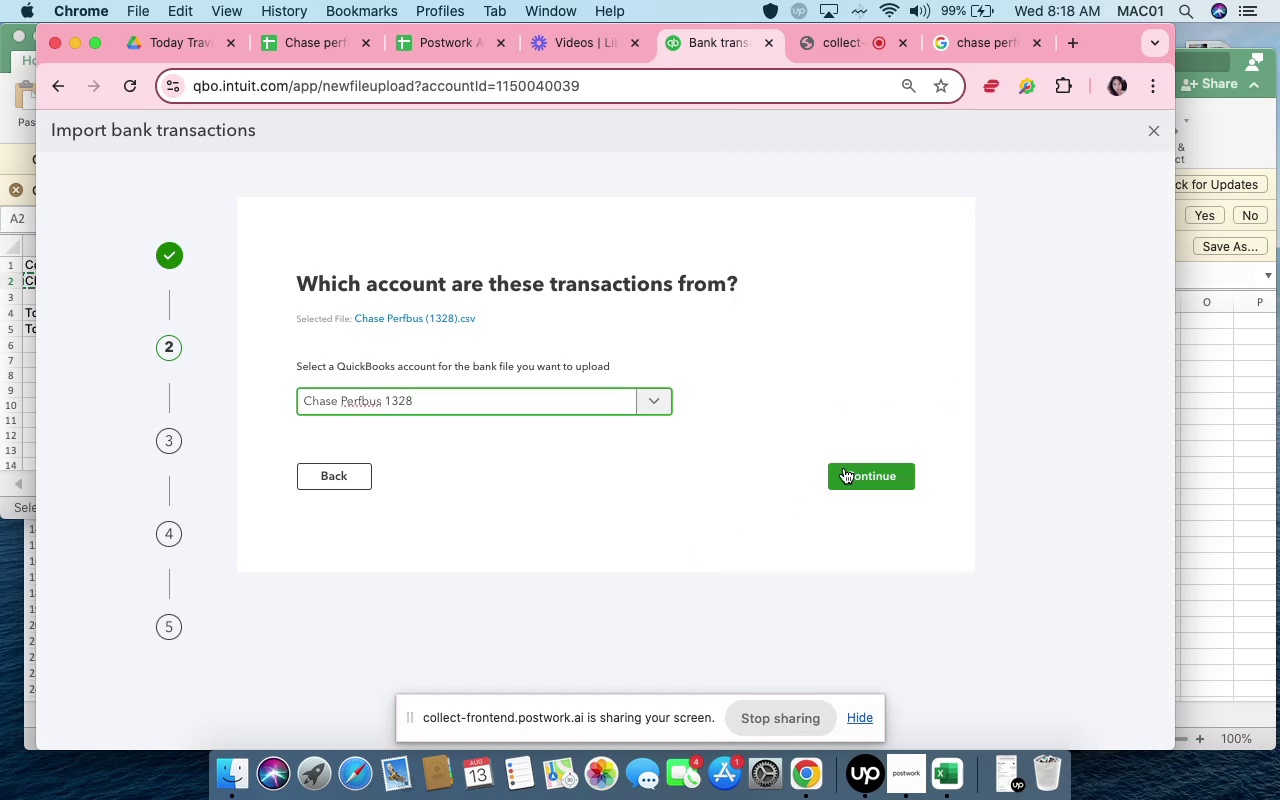 
wait(6.66)
 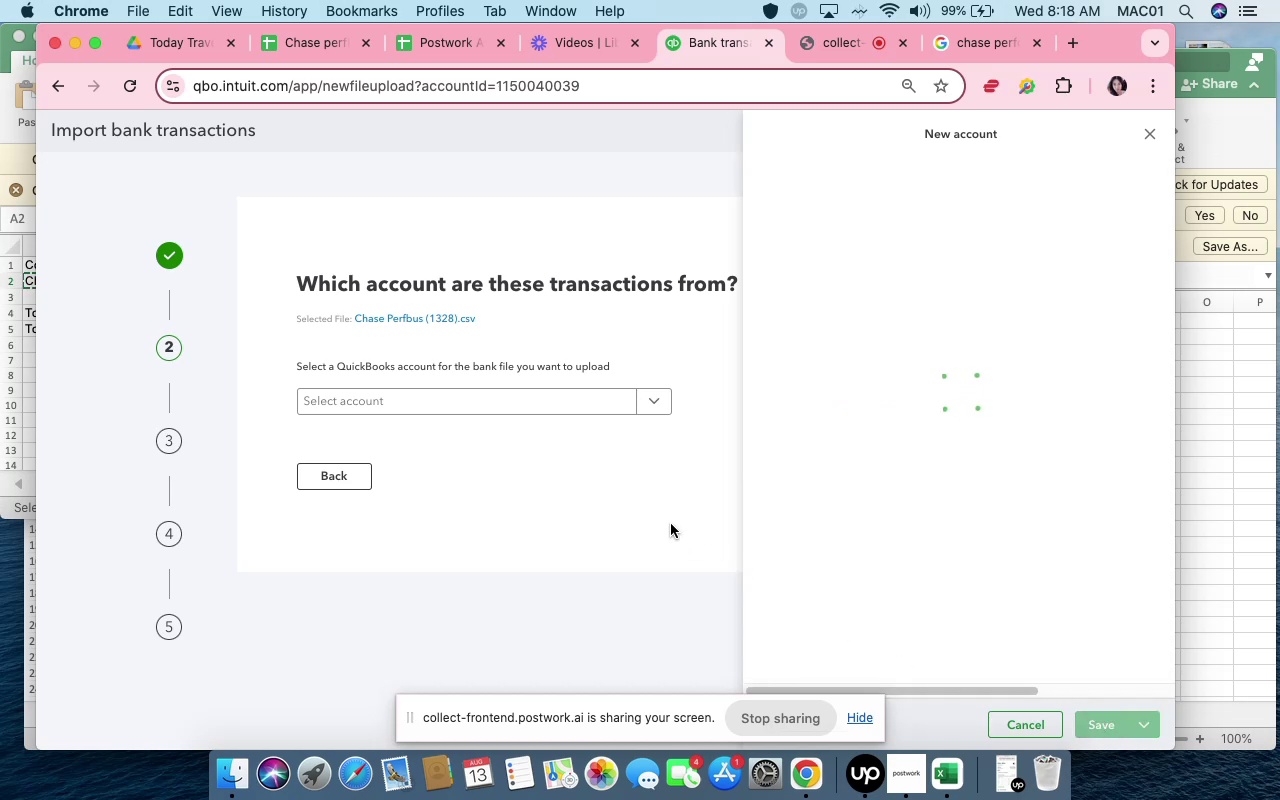 
left_click([844, 468])
 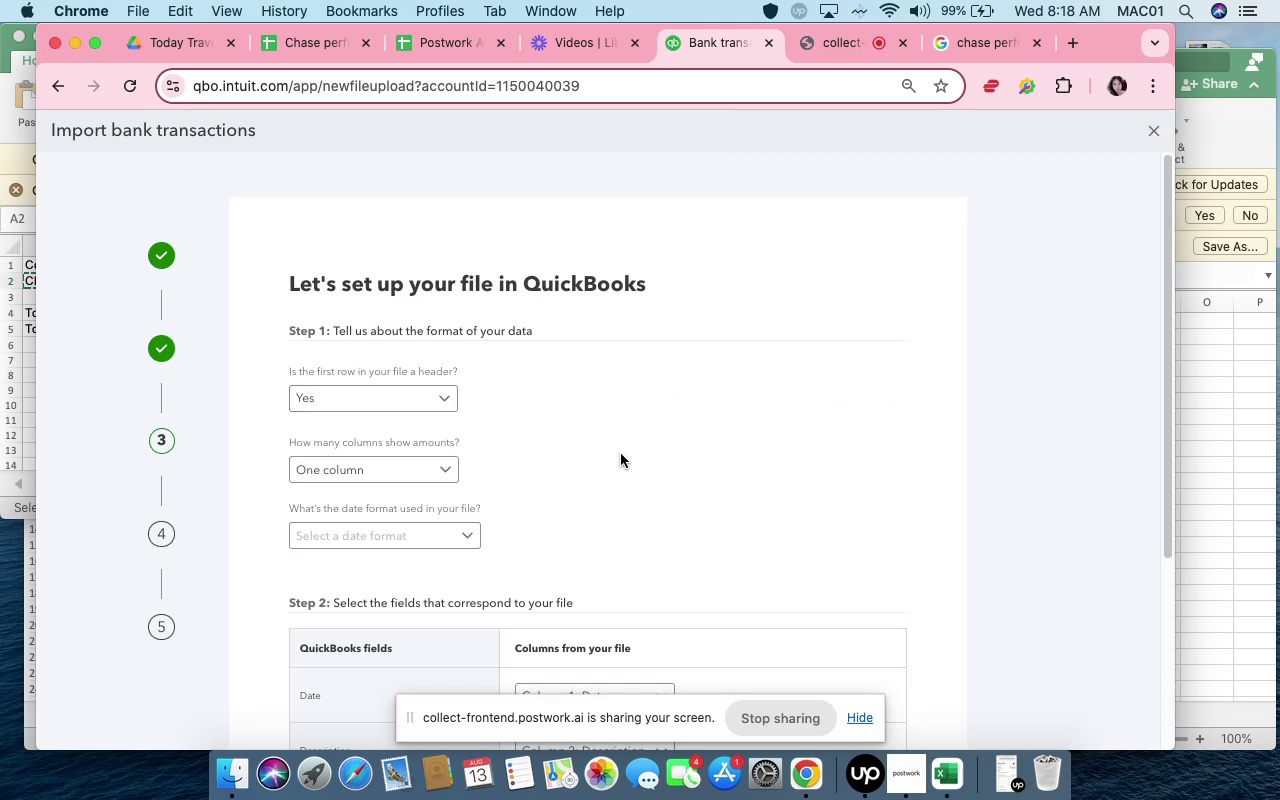 
scroll: coordinate [555, 506], scroll_direction: down, amount: 32.0
 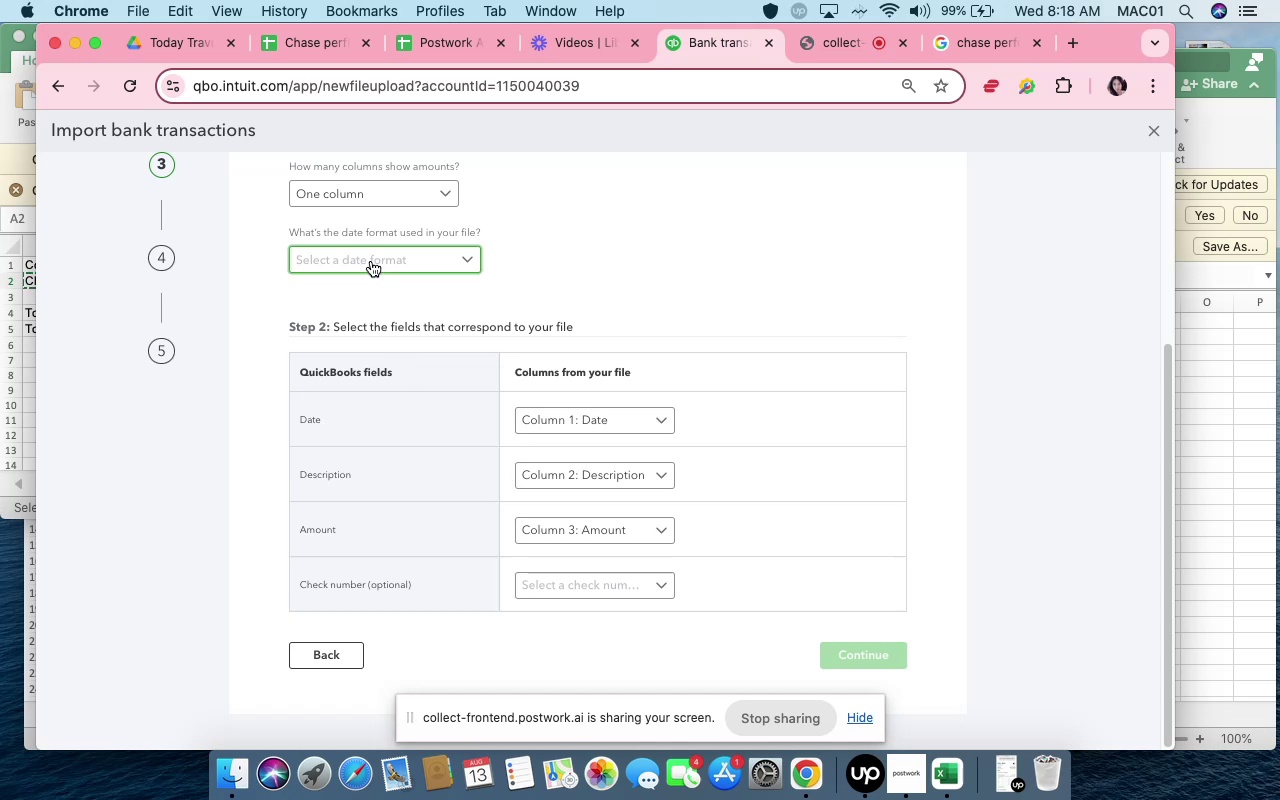 
left_click([386, 293])
 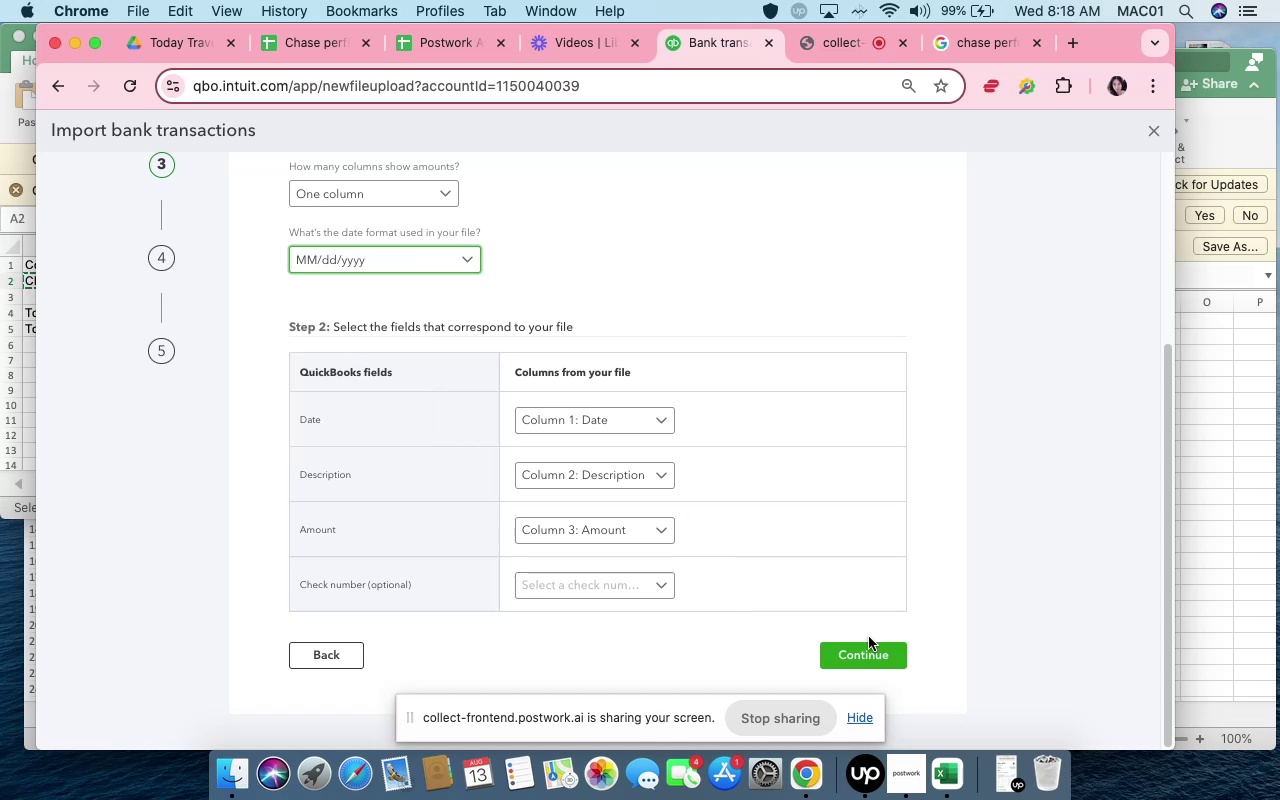 
left_click([869, 654])
 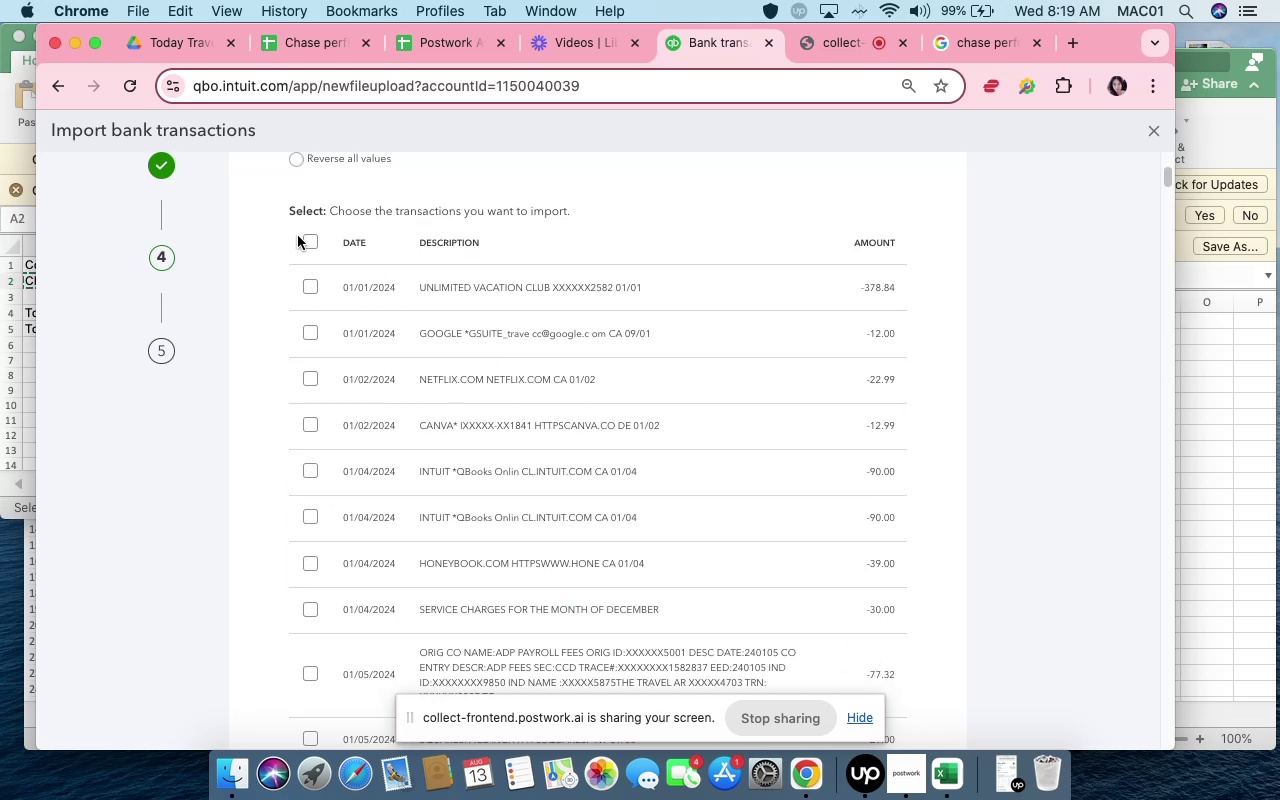 
left_click([302, 246])
 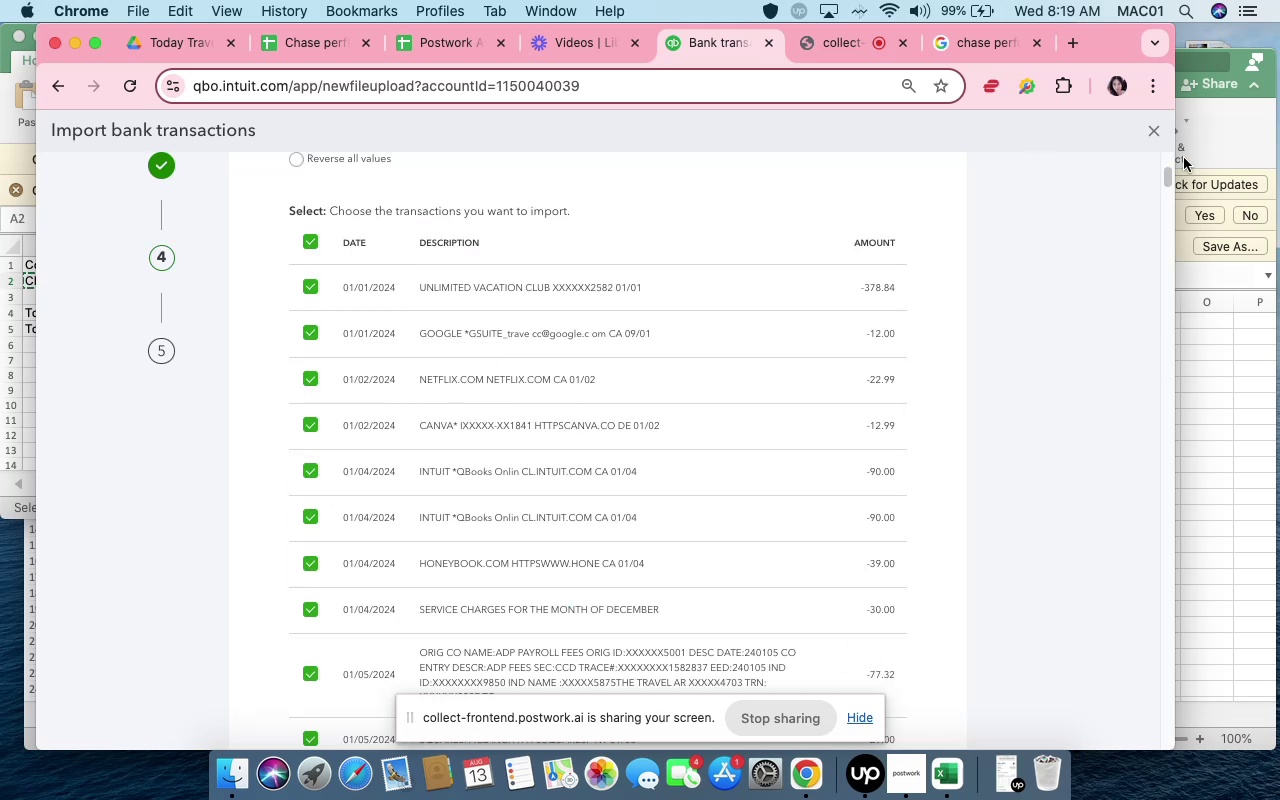 
left_click_drag(start_coordinate=[1168, 173], to_coordinate=[1157, 756])
 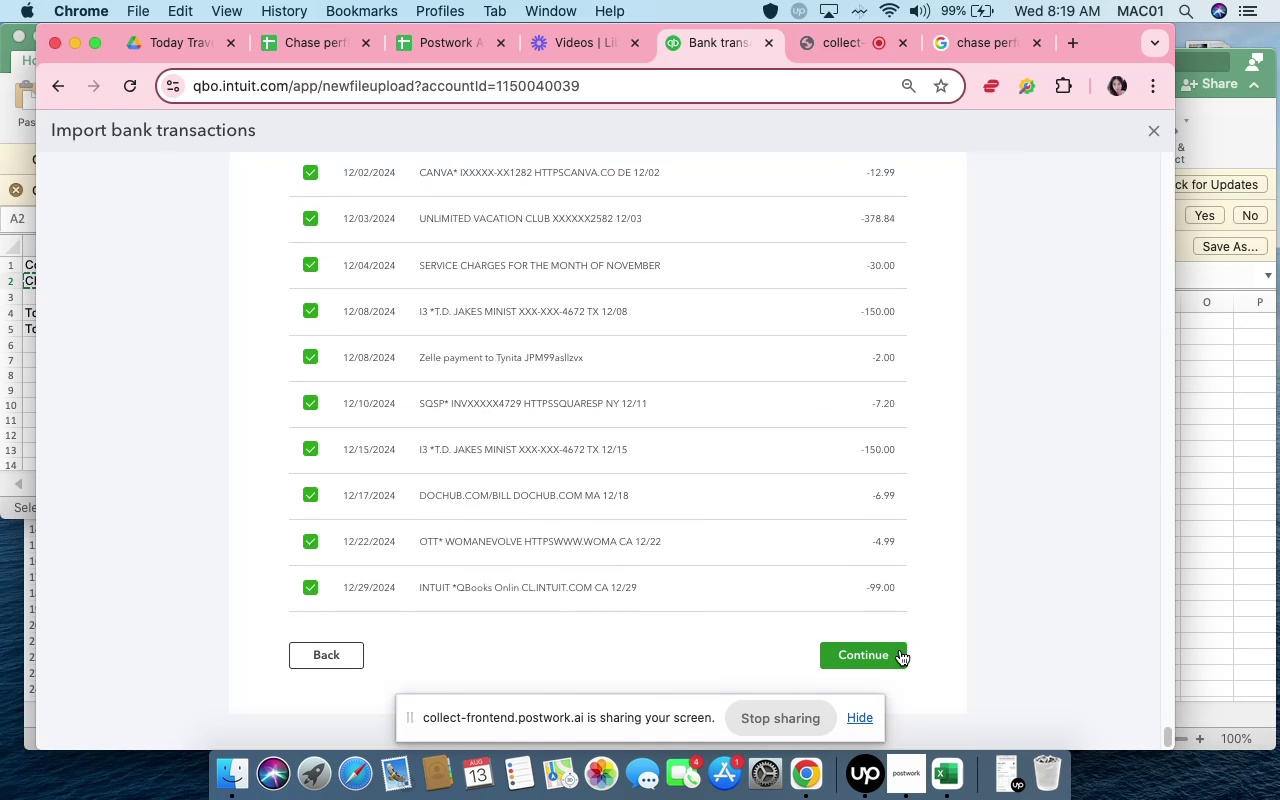 
left_click([895, 654])
 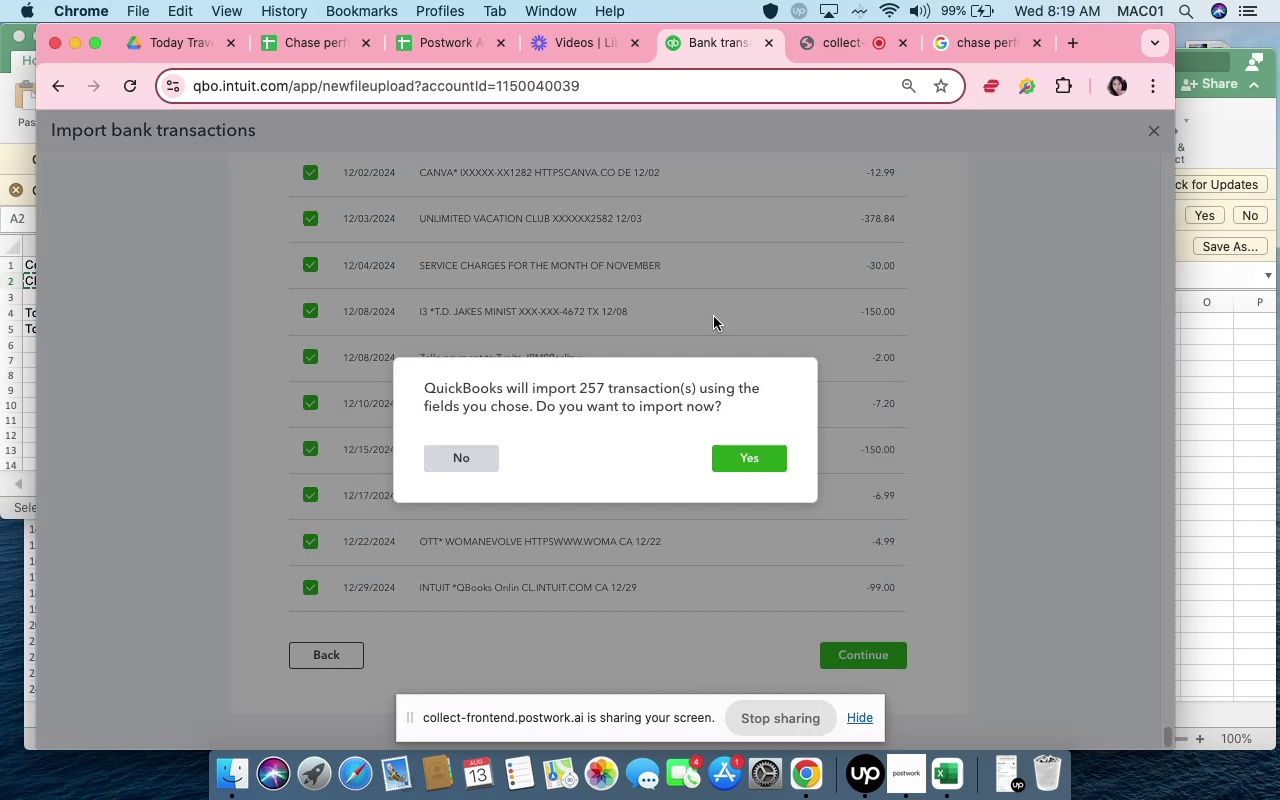 
left_click([763, 463])
 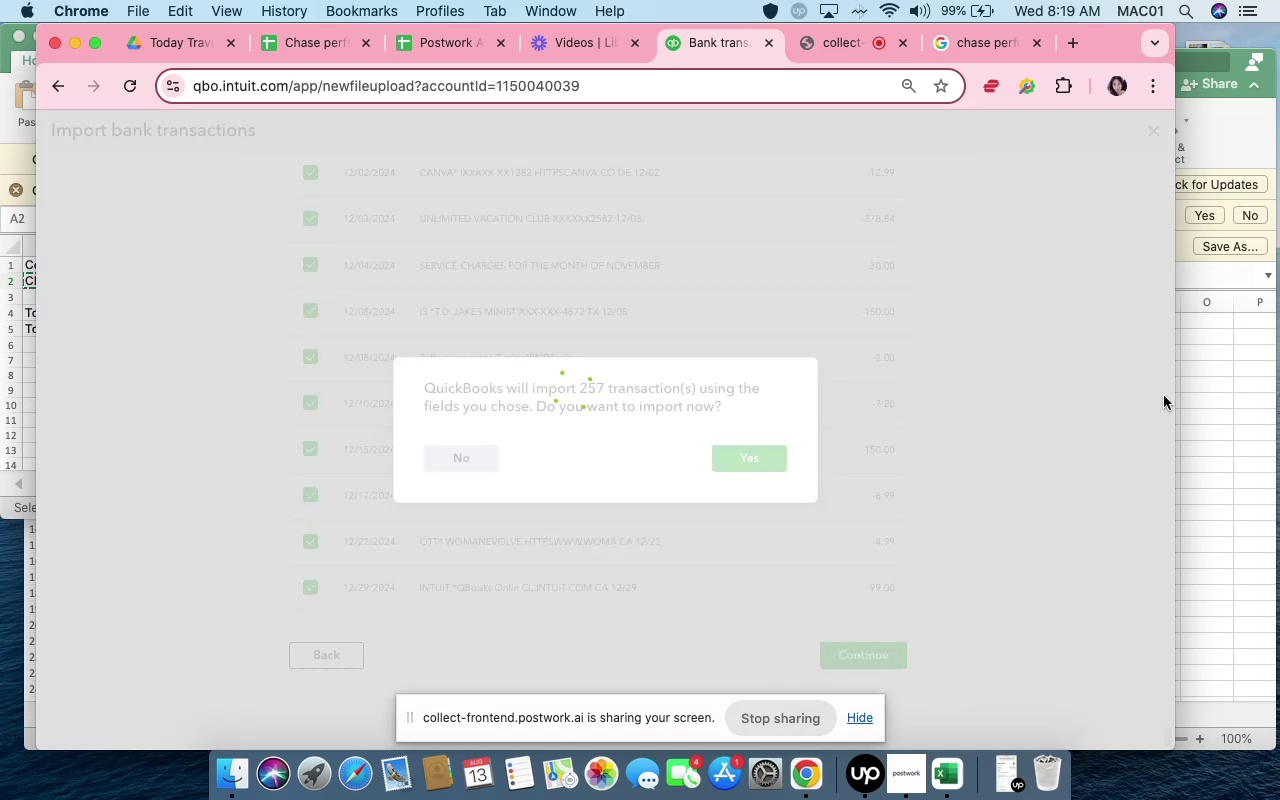 
left_click([1217, 382])
 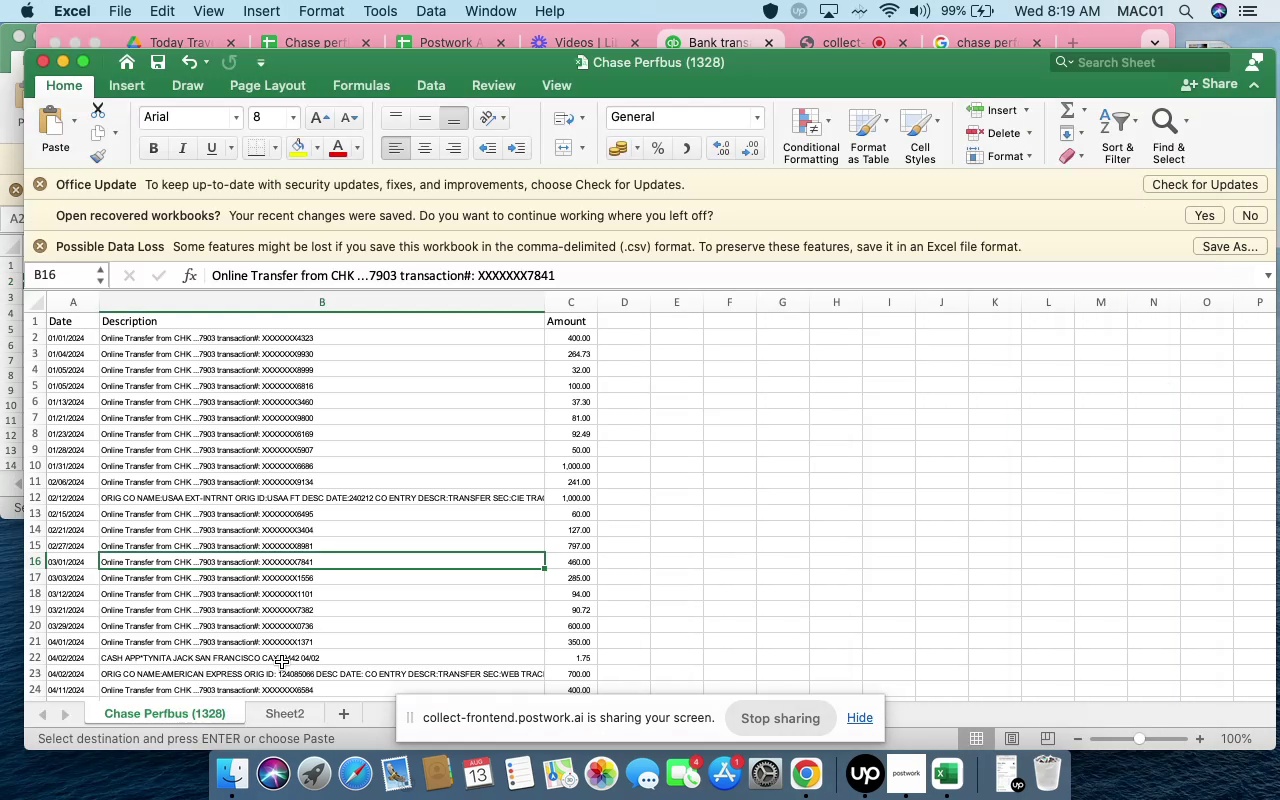 
scroll: coordinate [287, 655], scroll_direction: down, amount: 45.0
 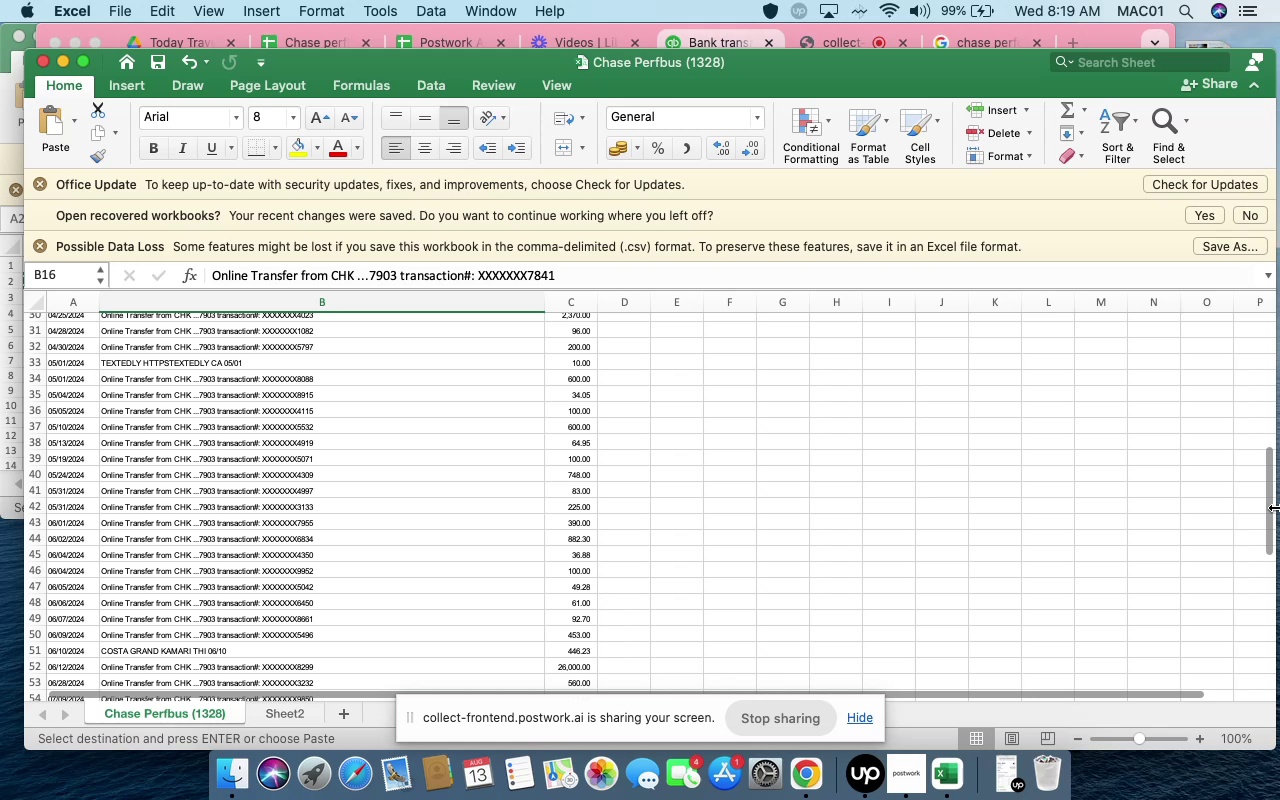 
left_click_drag(start_coordinate=[1267, 494], to_coordinate=[1227, 687])
 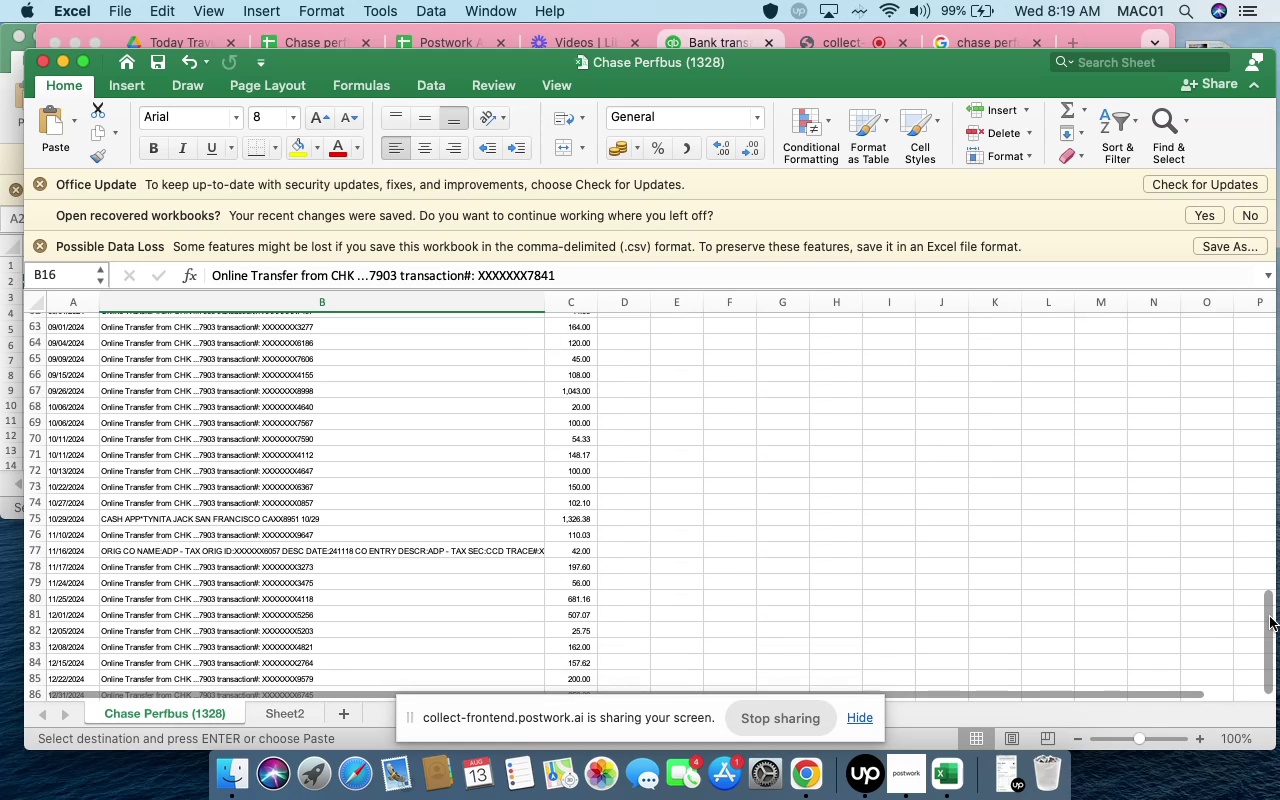 
left_click_drag(start_coordinate=[1272, 617], to_coordinate=[1252, 695])
 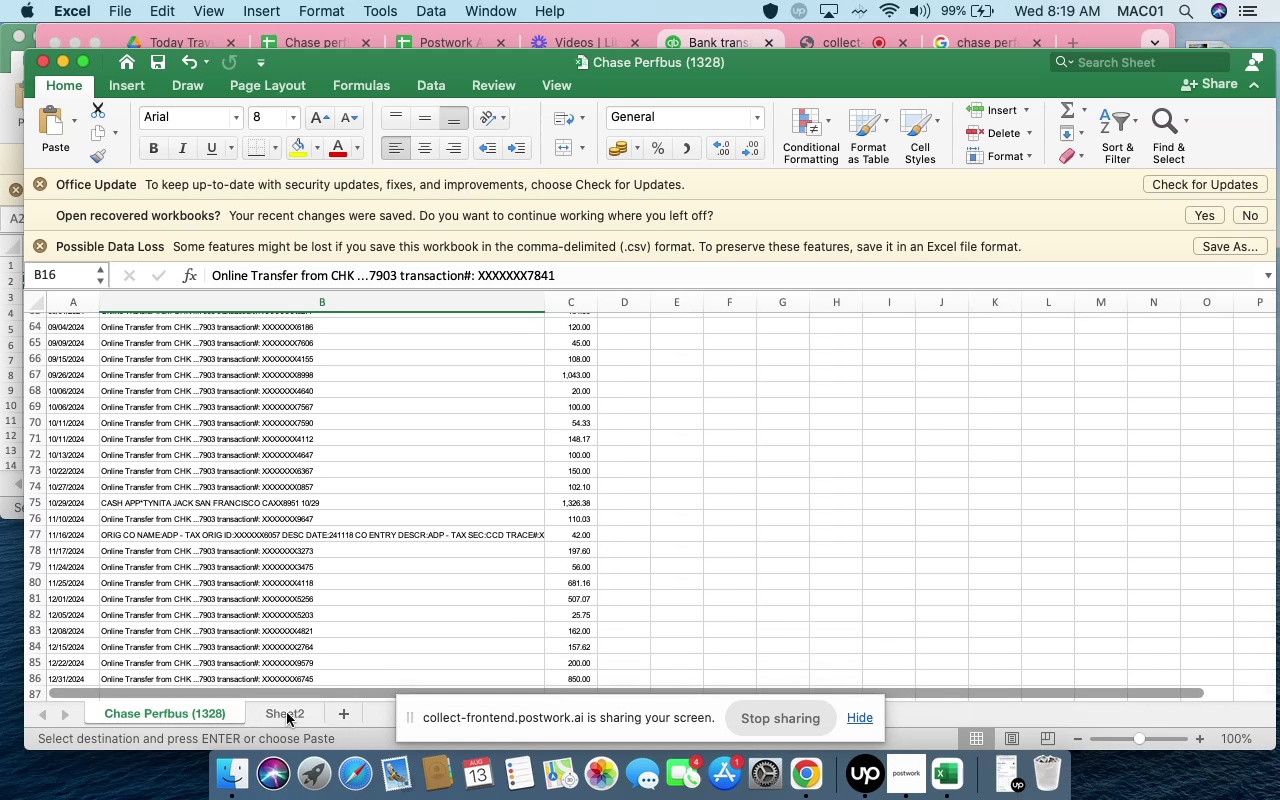 
left_click([286, 713])
 